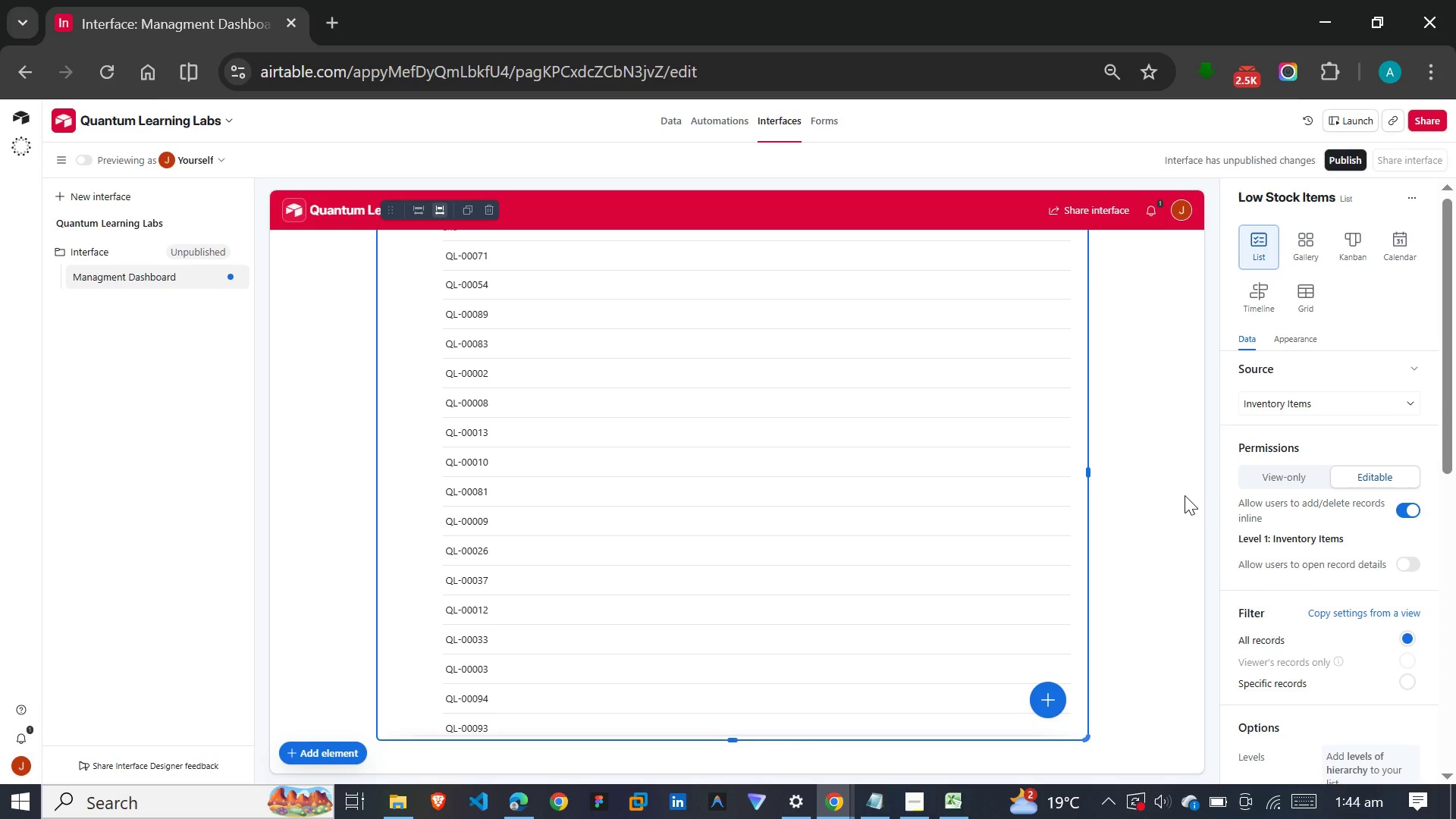 
scroll: coordinate [1222, 463], scroll_direction: down, amount: 6.0
 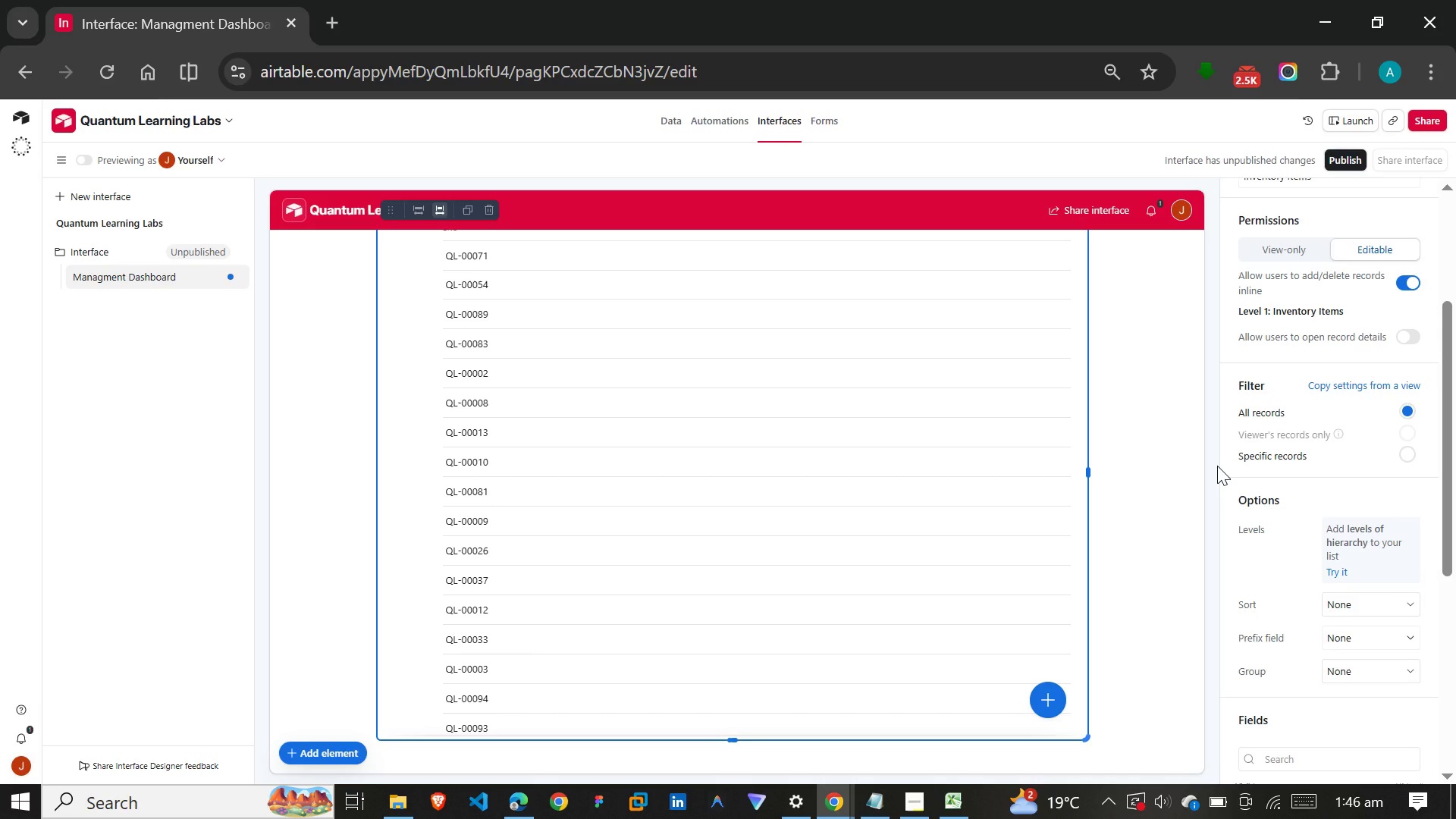 
wait(80.68)
 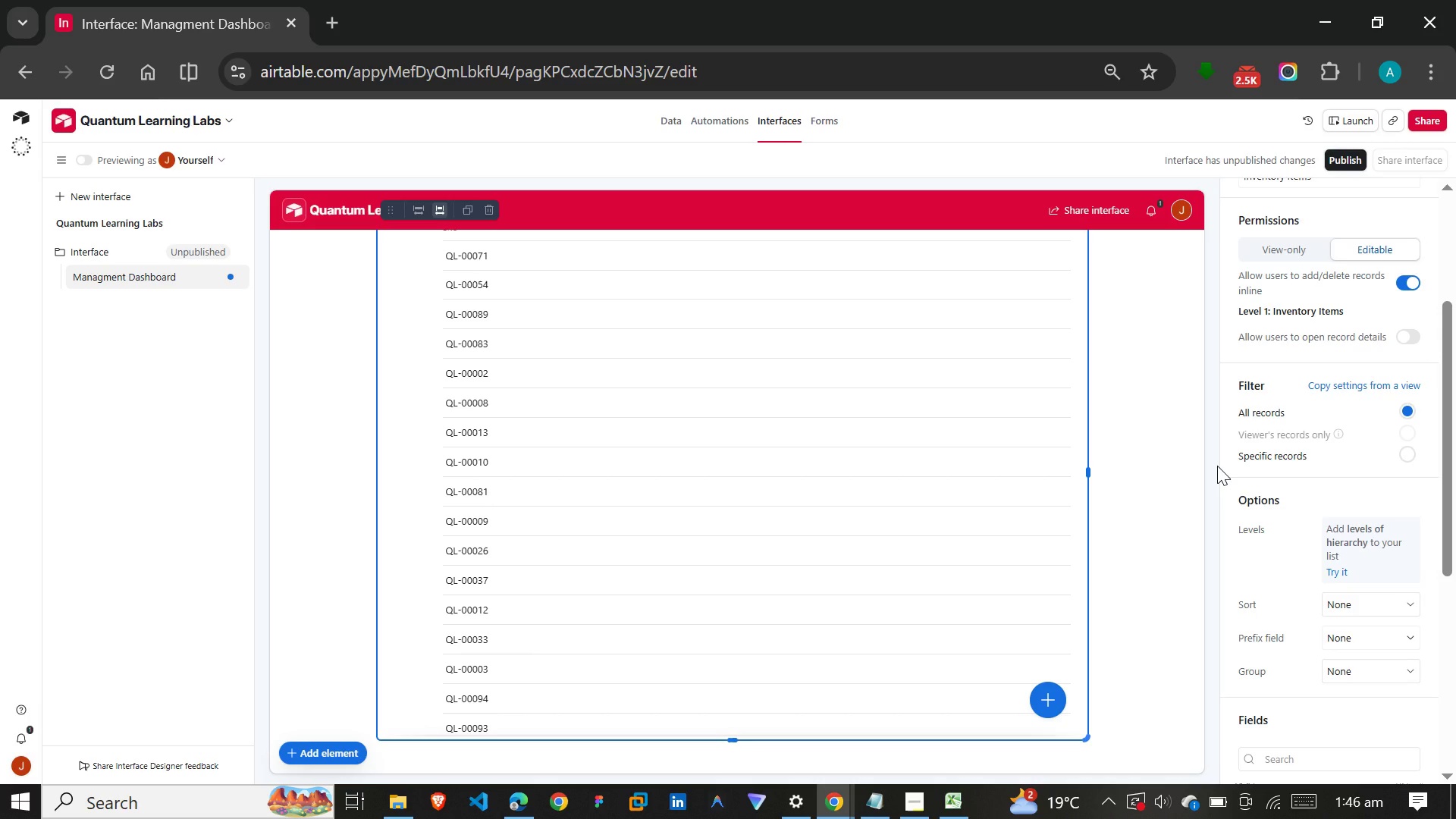 
left_click([1382, 456])
 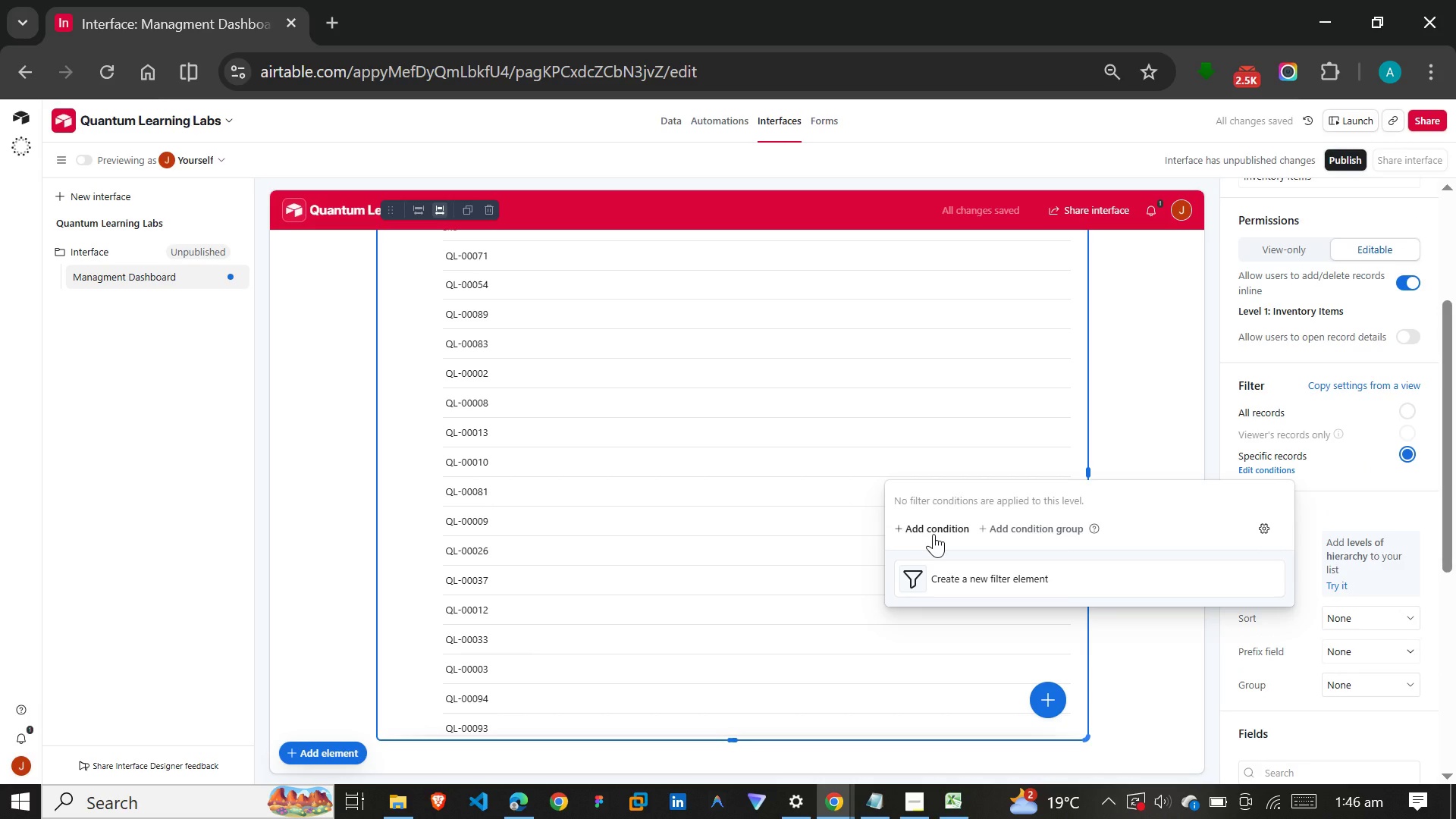 
wait(6.34)
 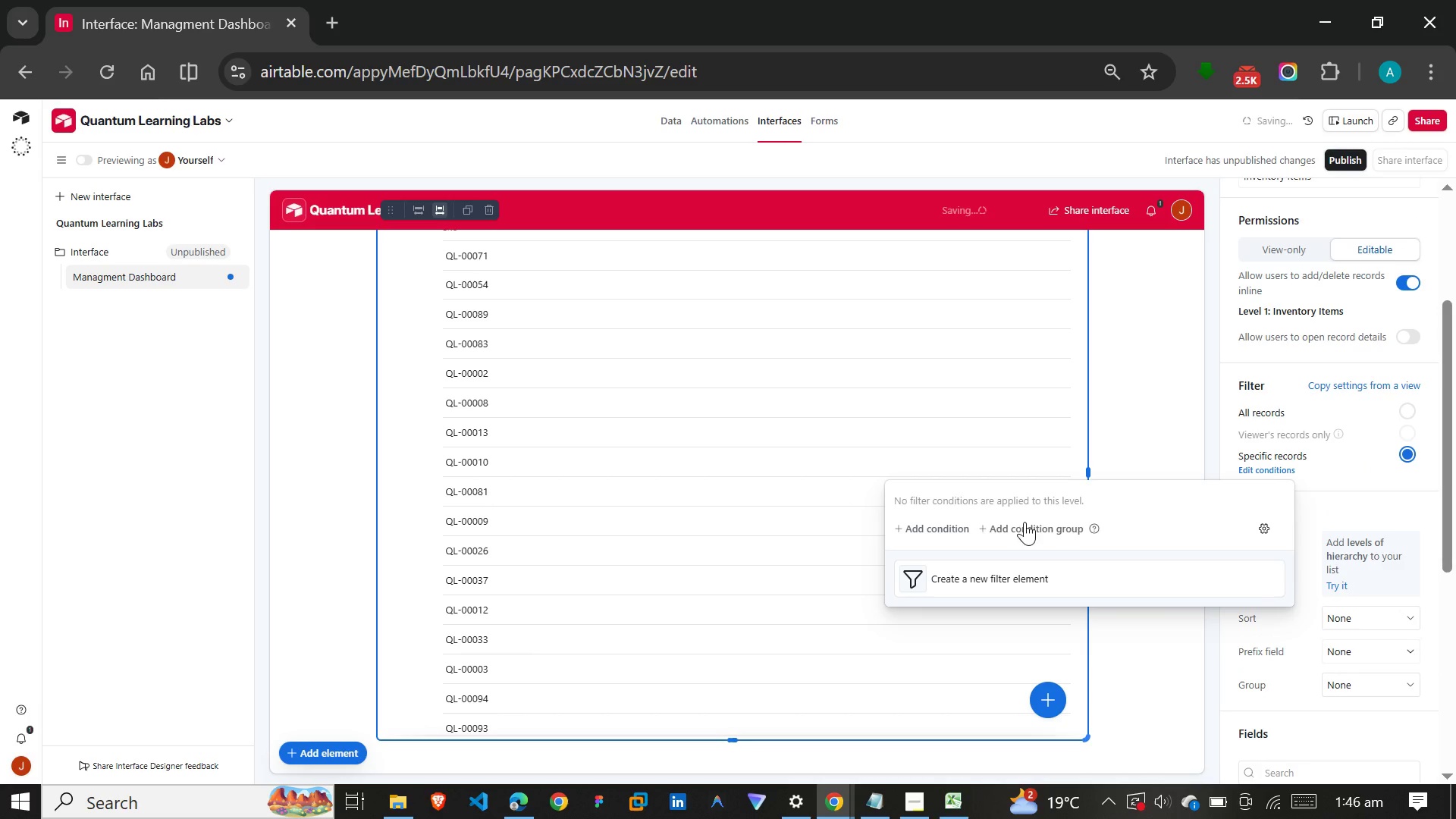 
left_click([934, 534])
 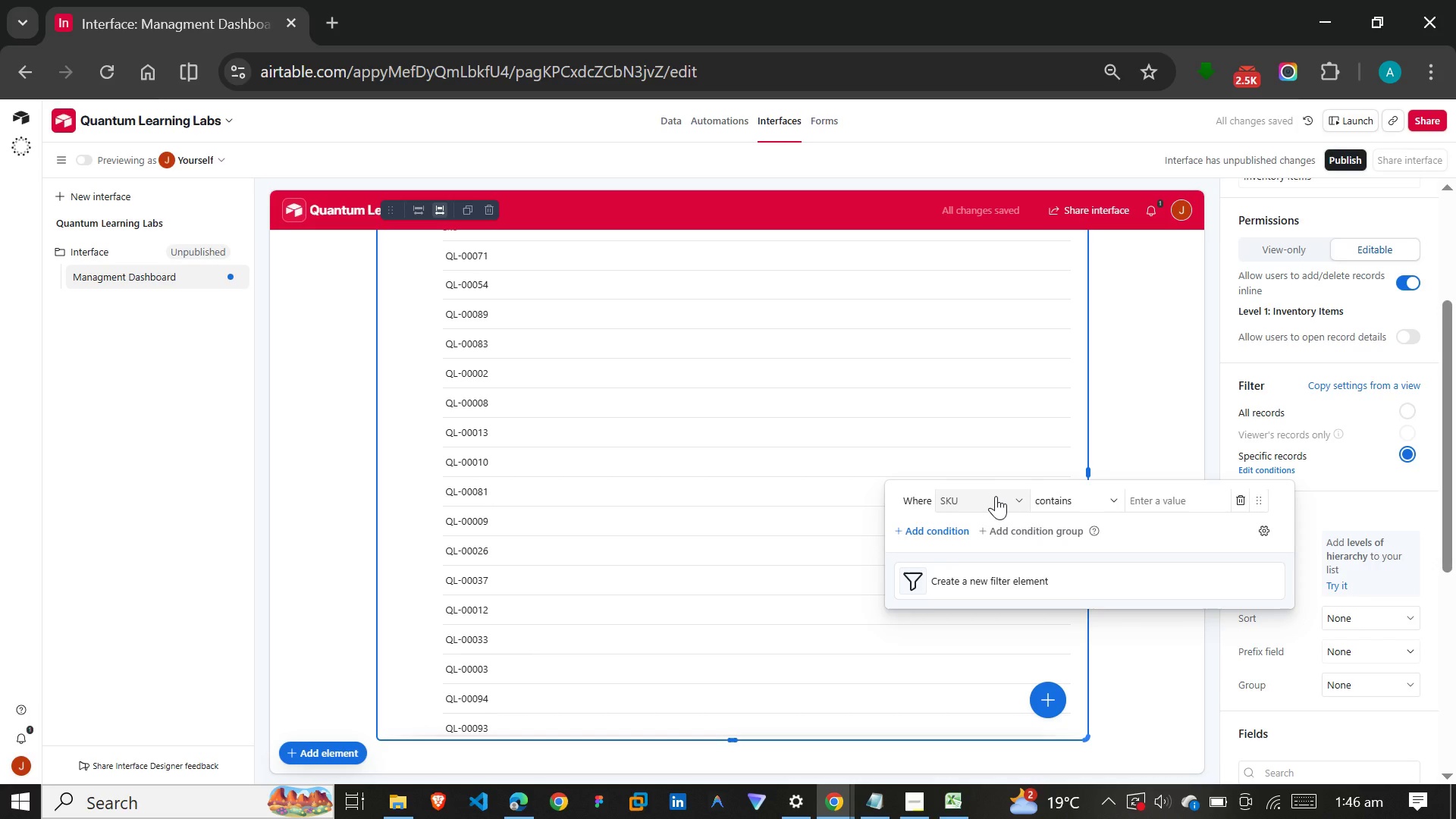 
left_click([996, 496])
 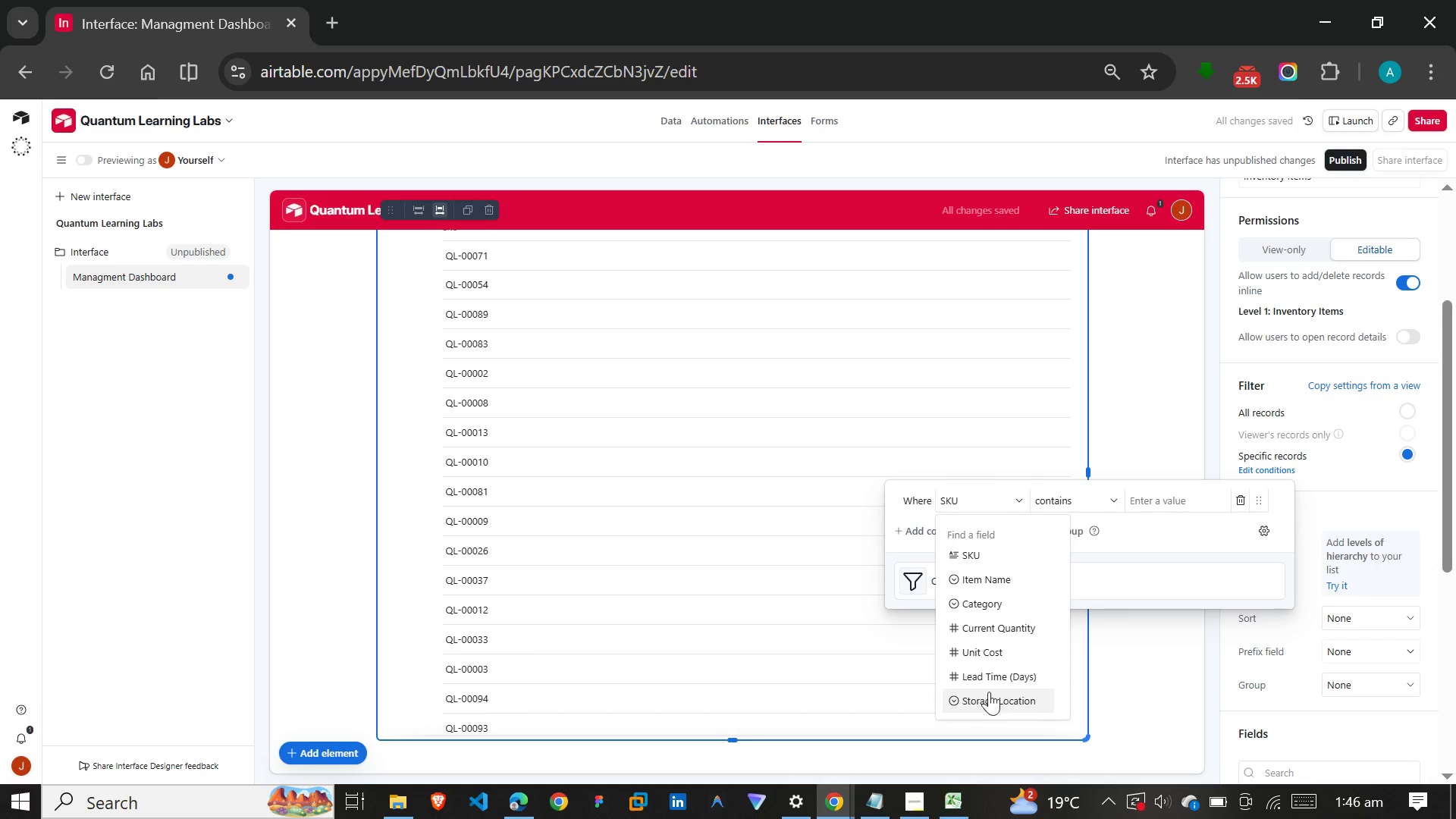 
scroll: coordinate [990, 634], scroll_direction: down, amount: 3.0
 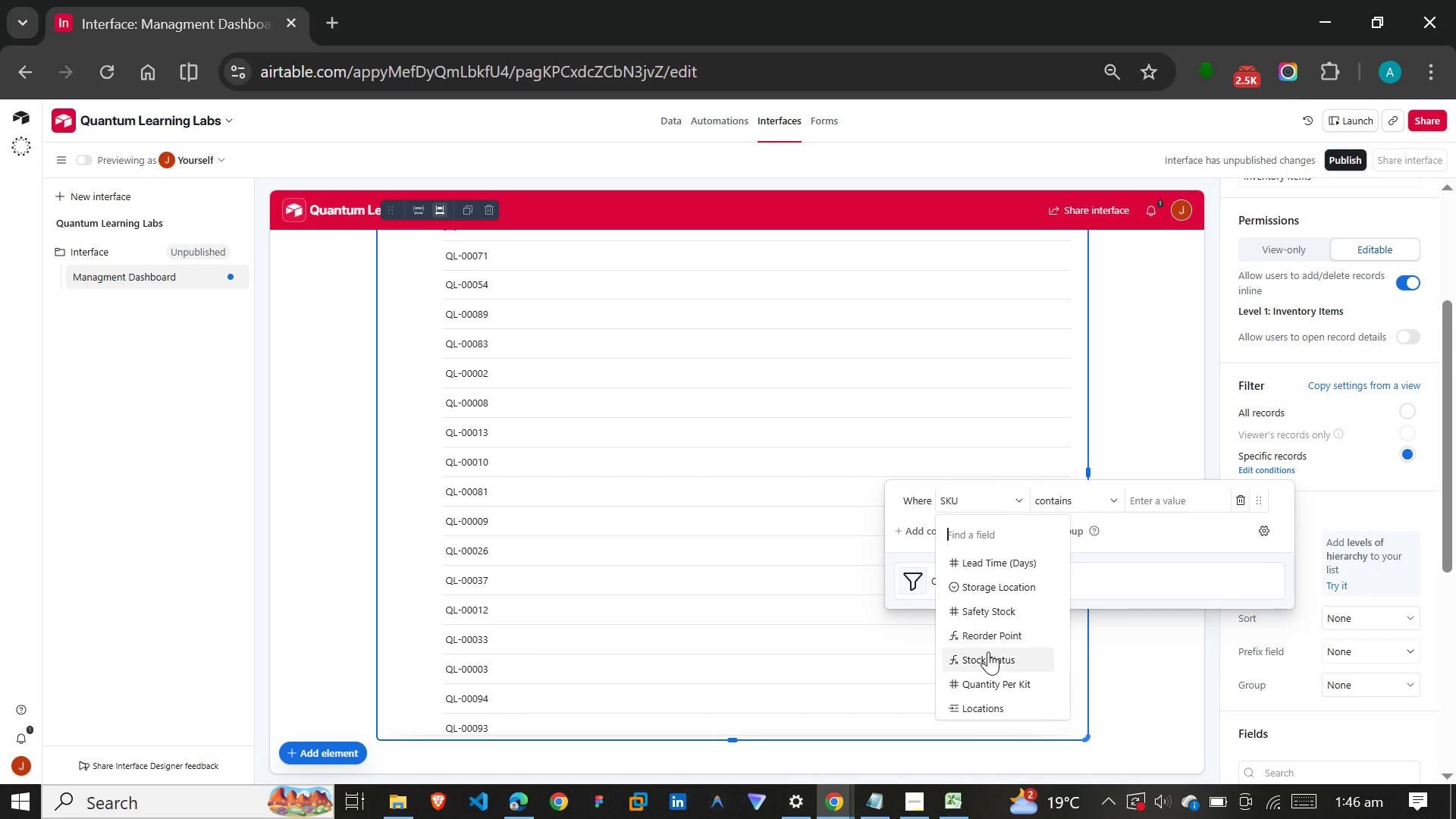 
left_click([988, 654])
 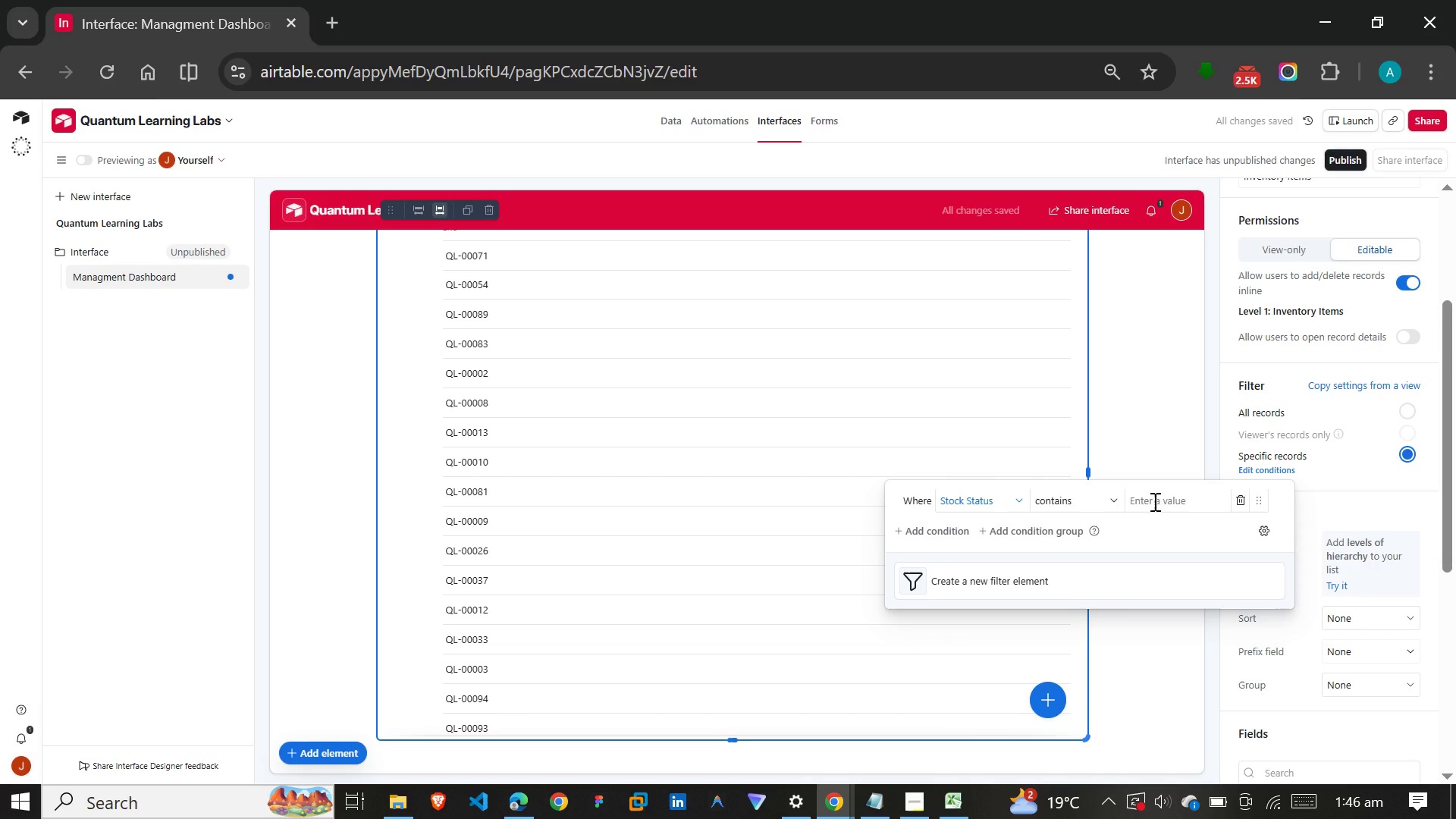 
left_click([1153, 501])
 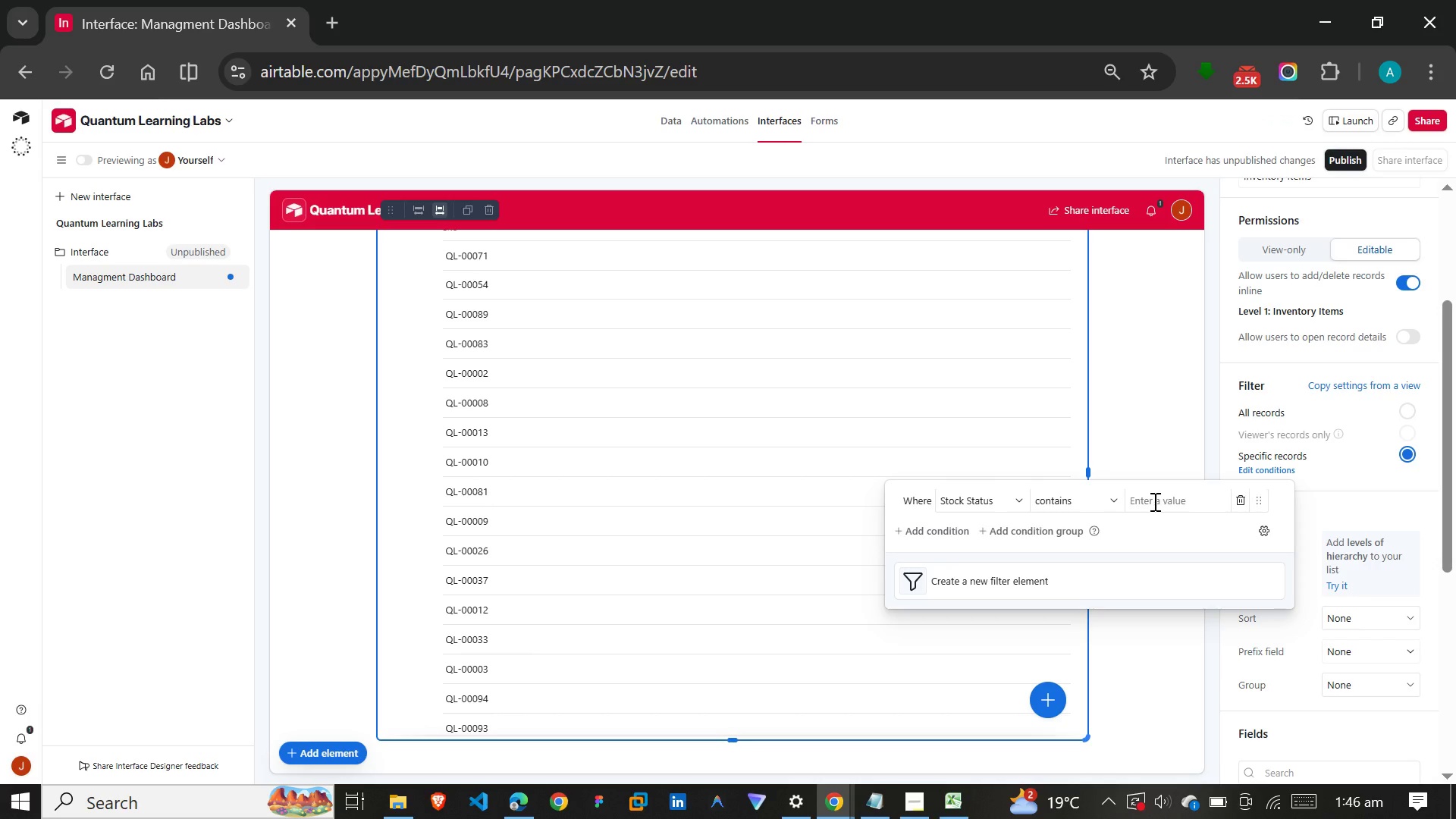 
wait(6.41)
 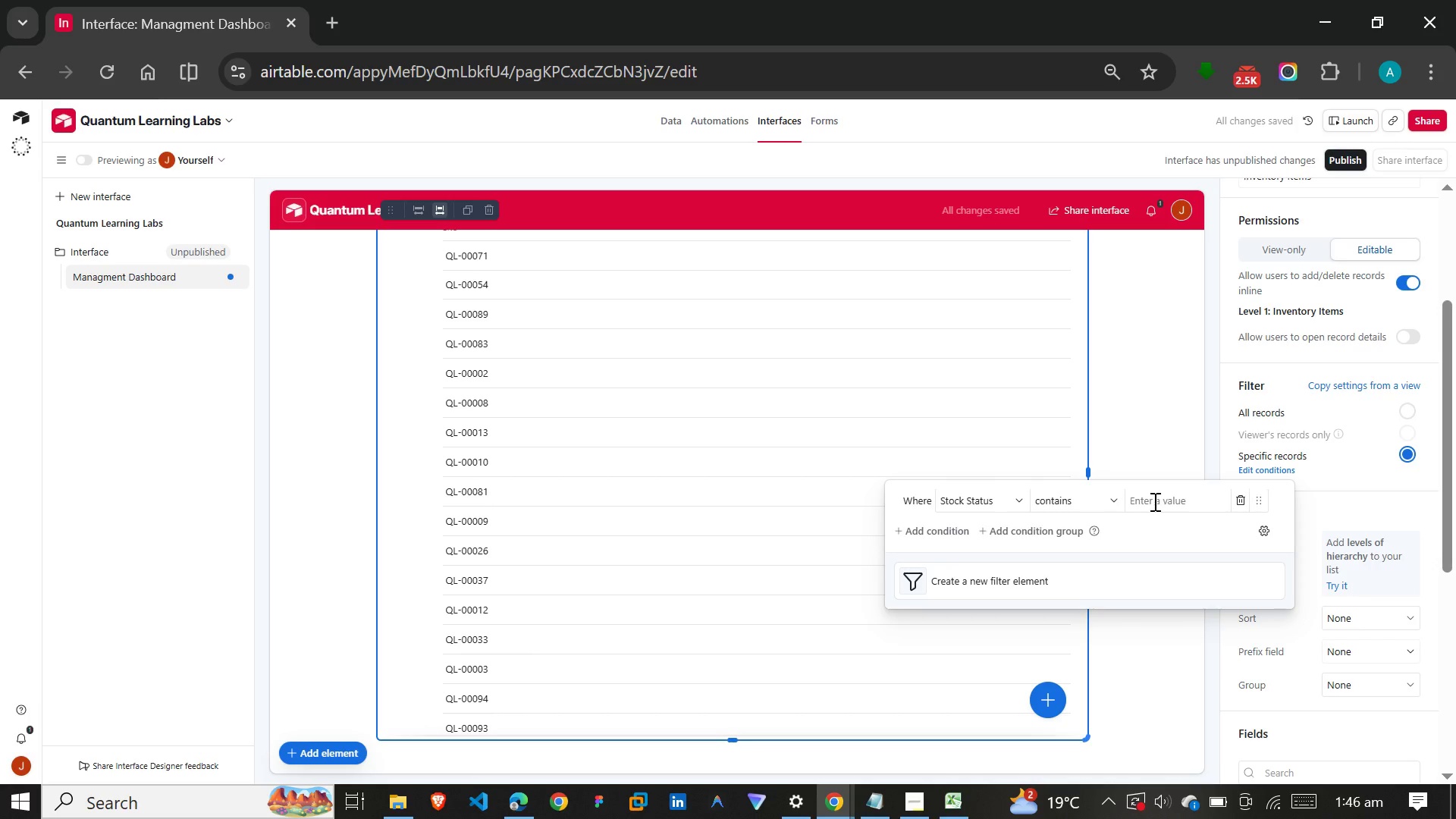 
type(lo)
key(Backspace)
key(Backspace)
 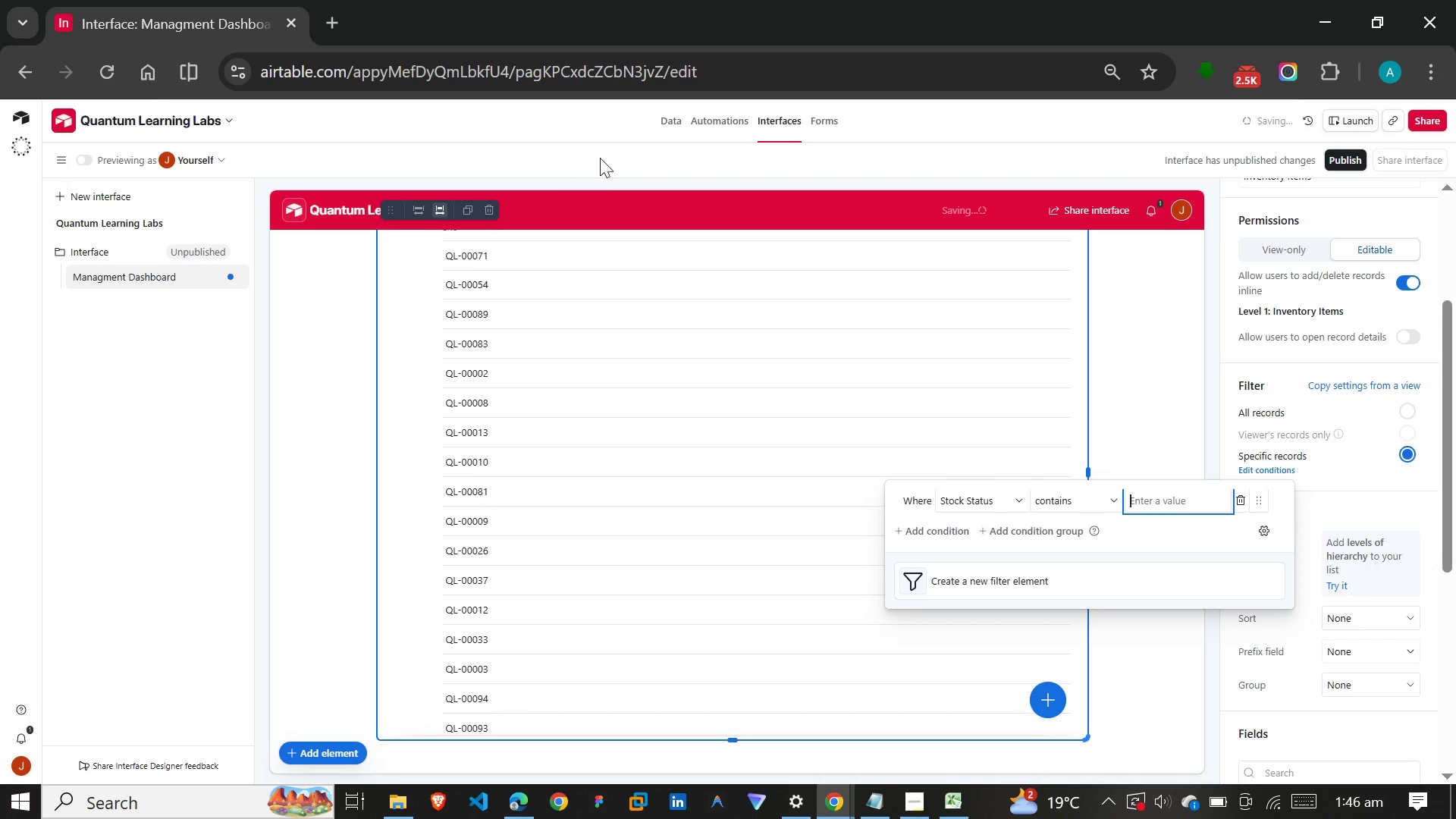 
left_click([669, 119])
 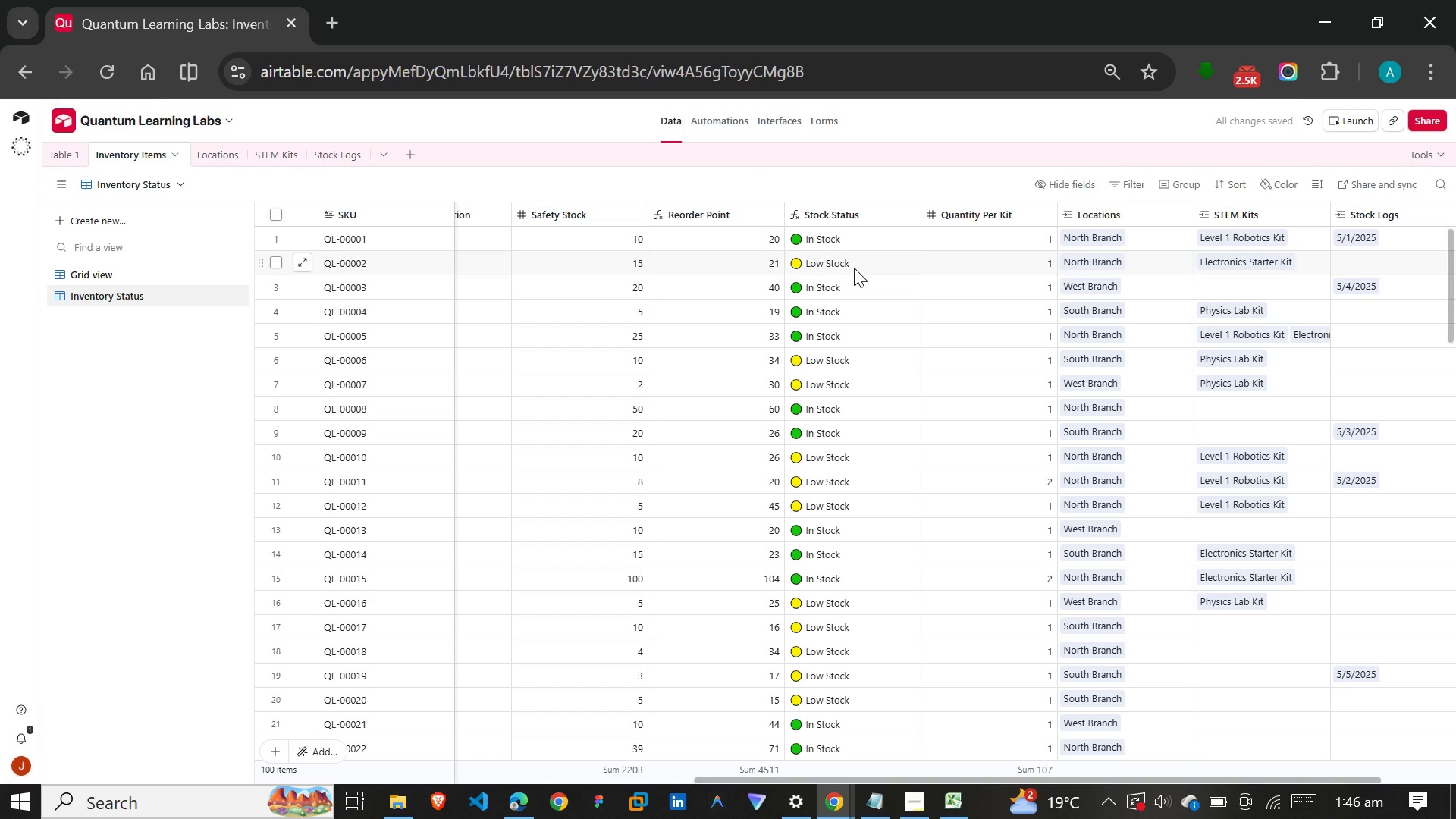 
left_click([854, 262])
 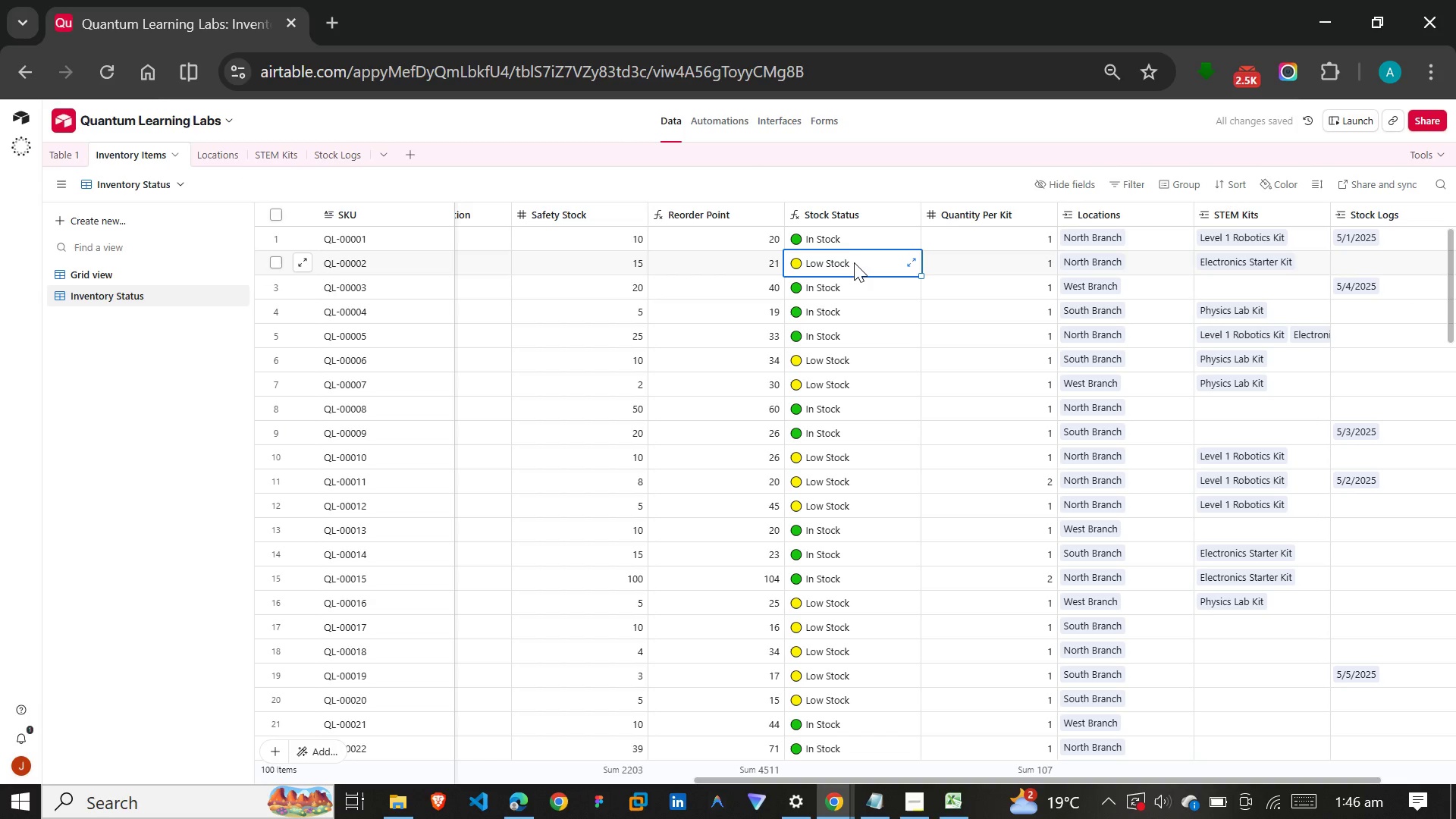 
left_click_drag(start_coordinate=[854, 262], to_coordinate=[844, 269])
 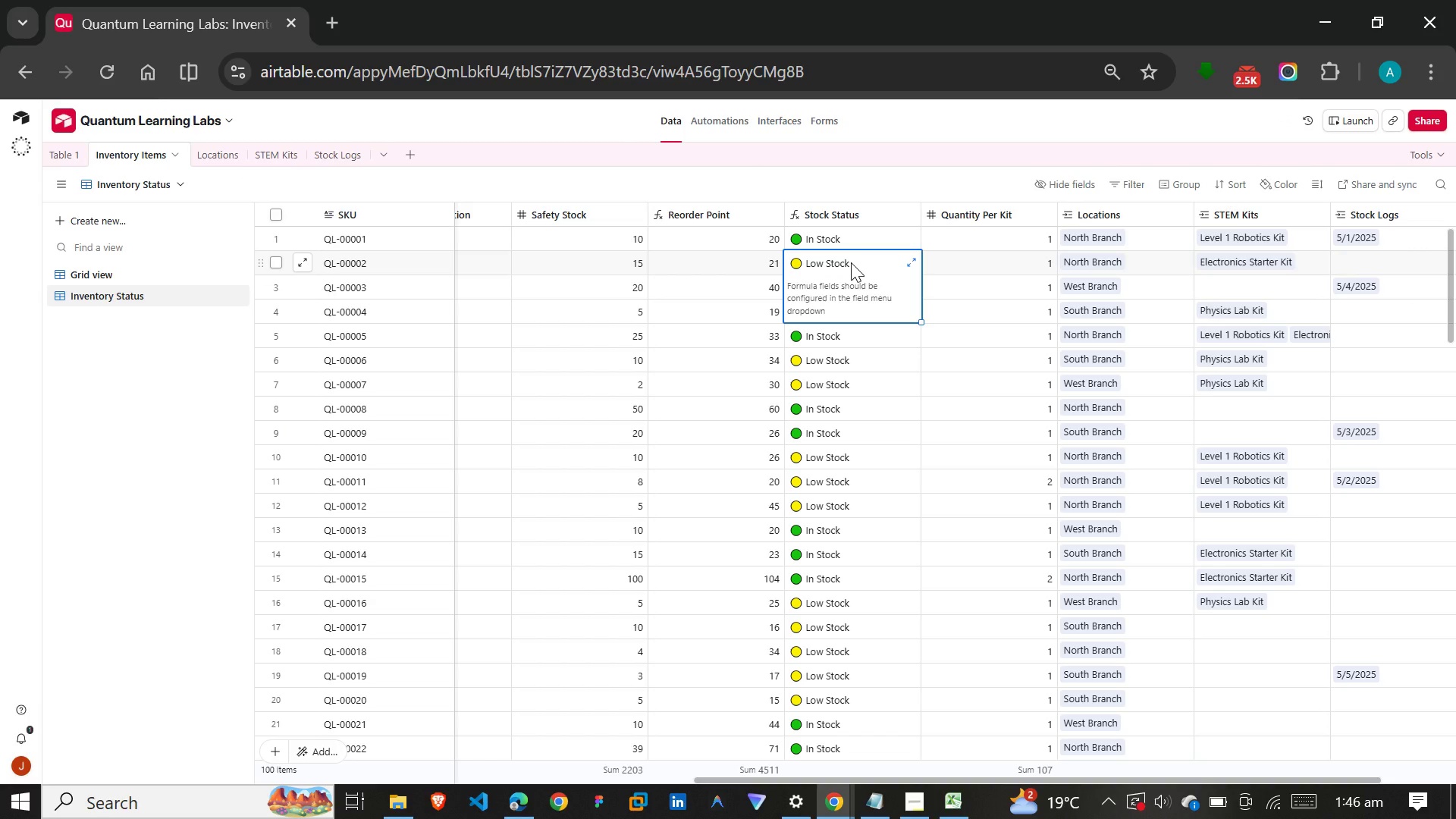 
left_click([851, 262])
 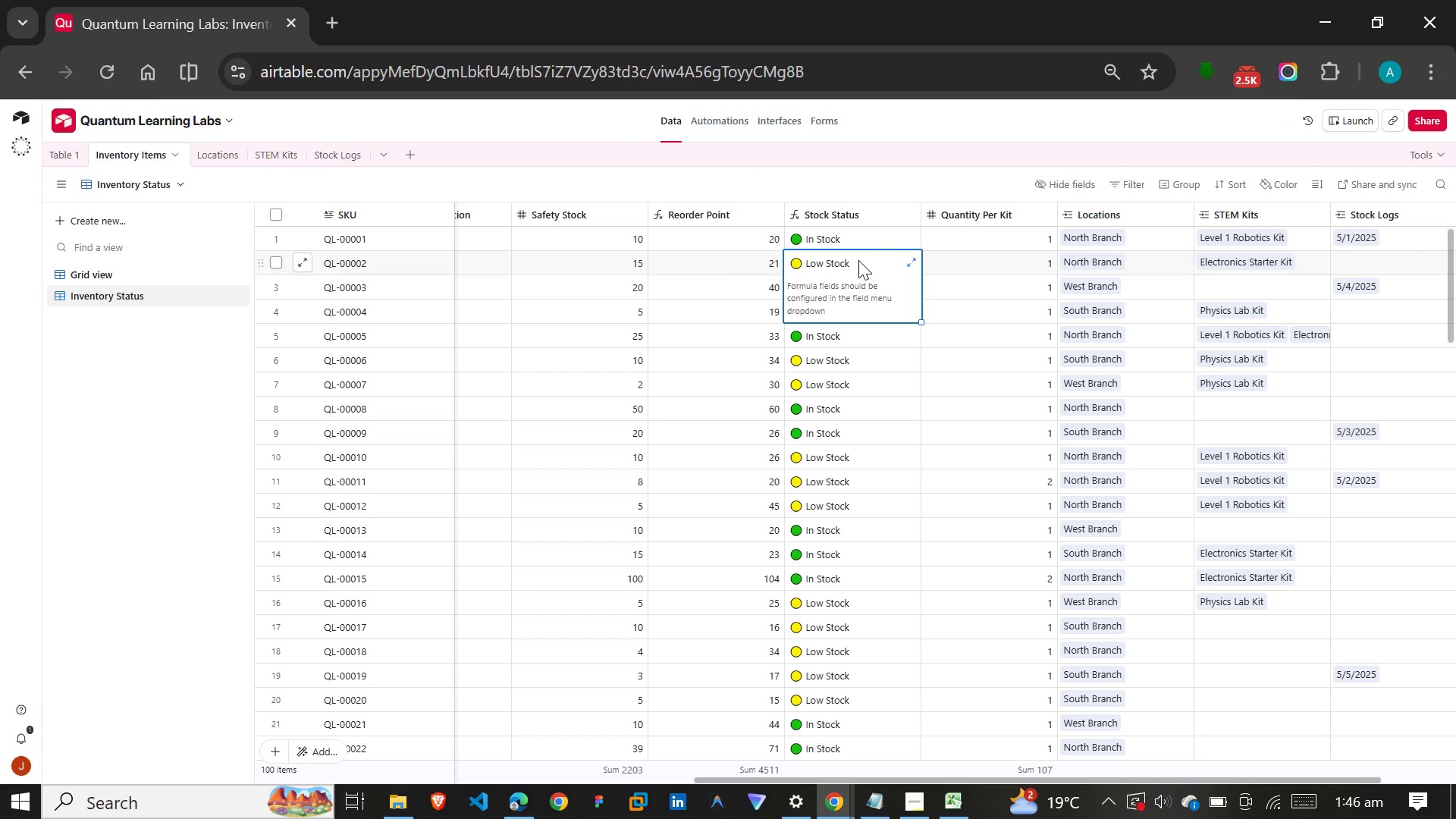 
left_click([858, 260])
 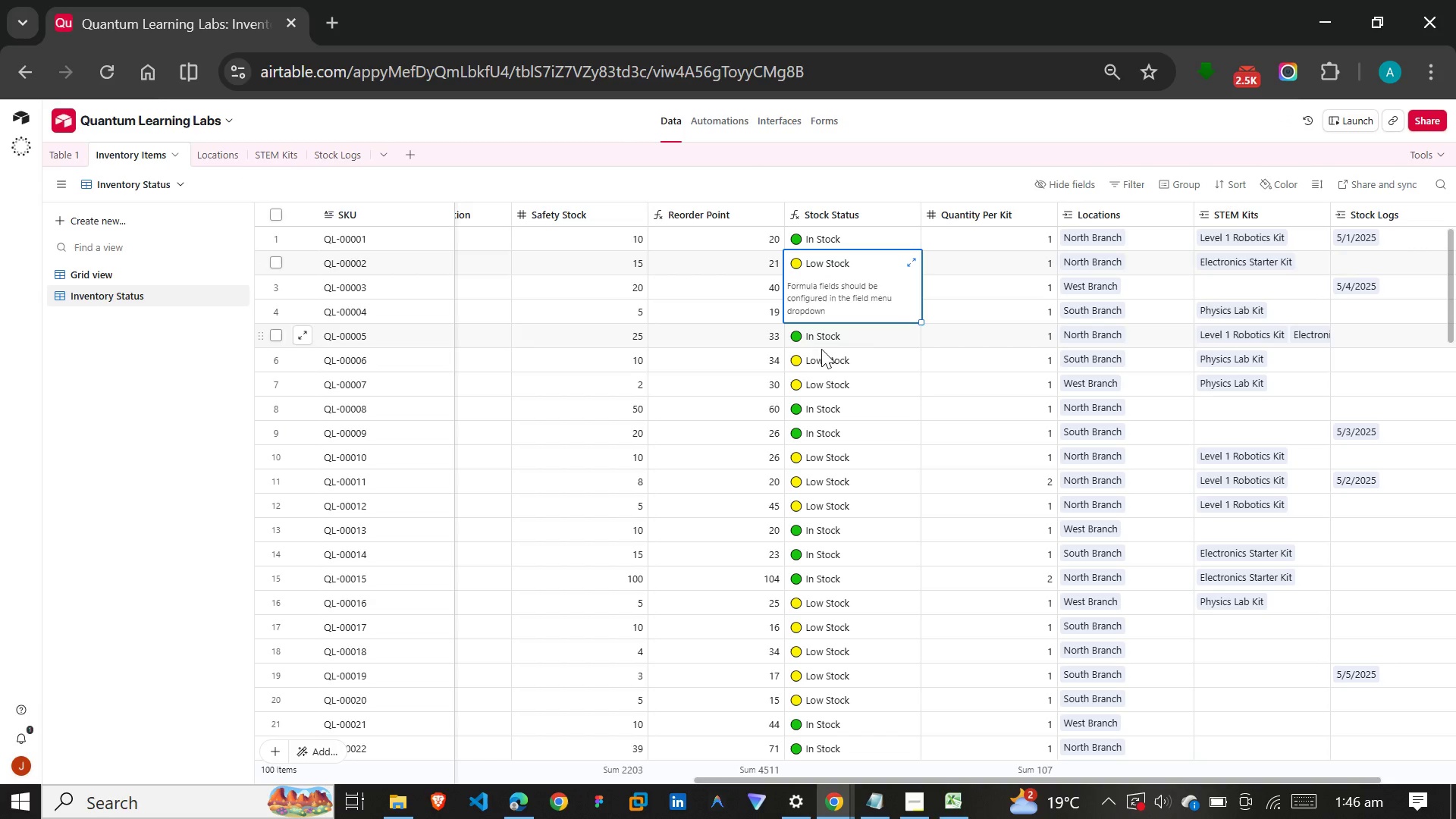 
left_click([819, 354])
 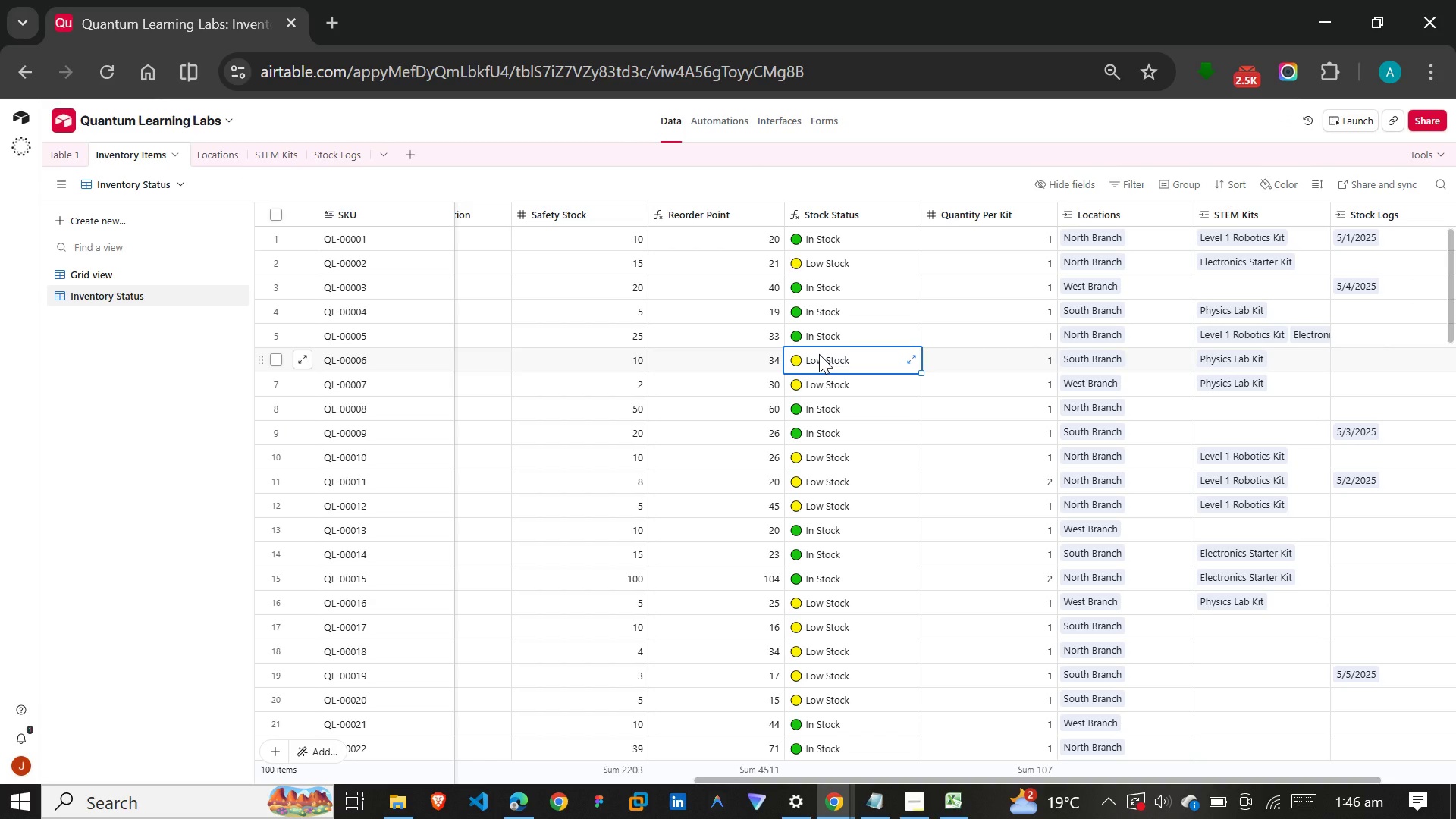 
key(Control+C)
 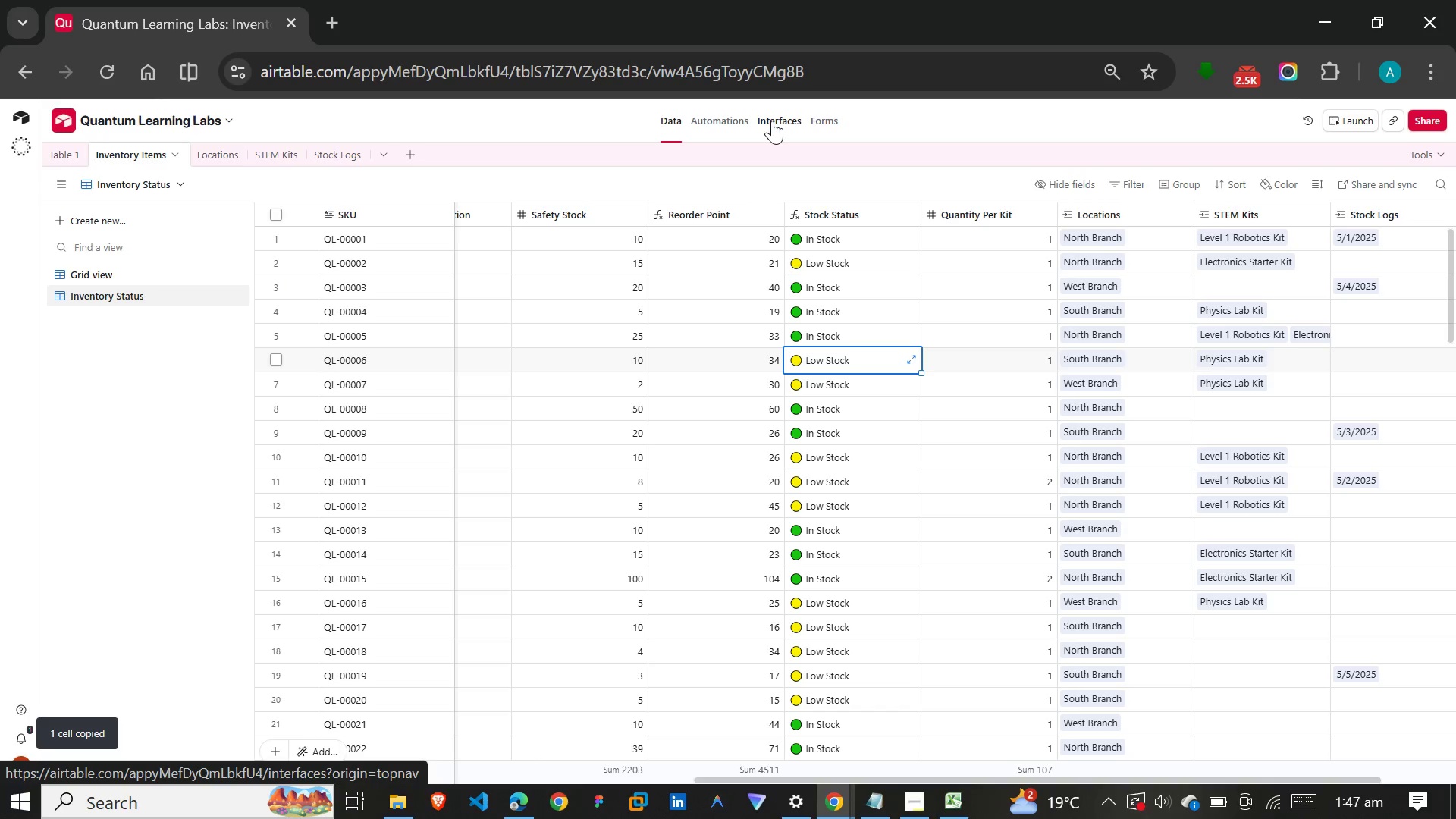 
left_click([772, 121])
 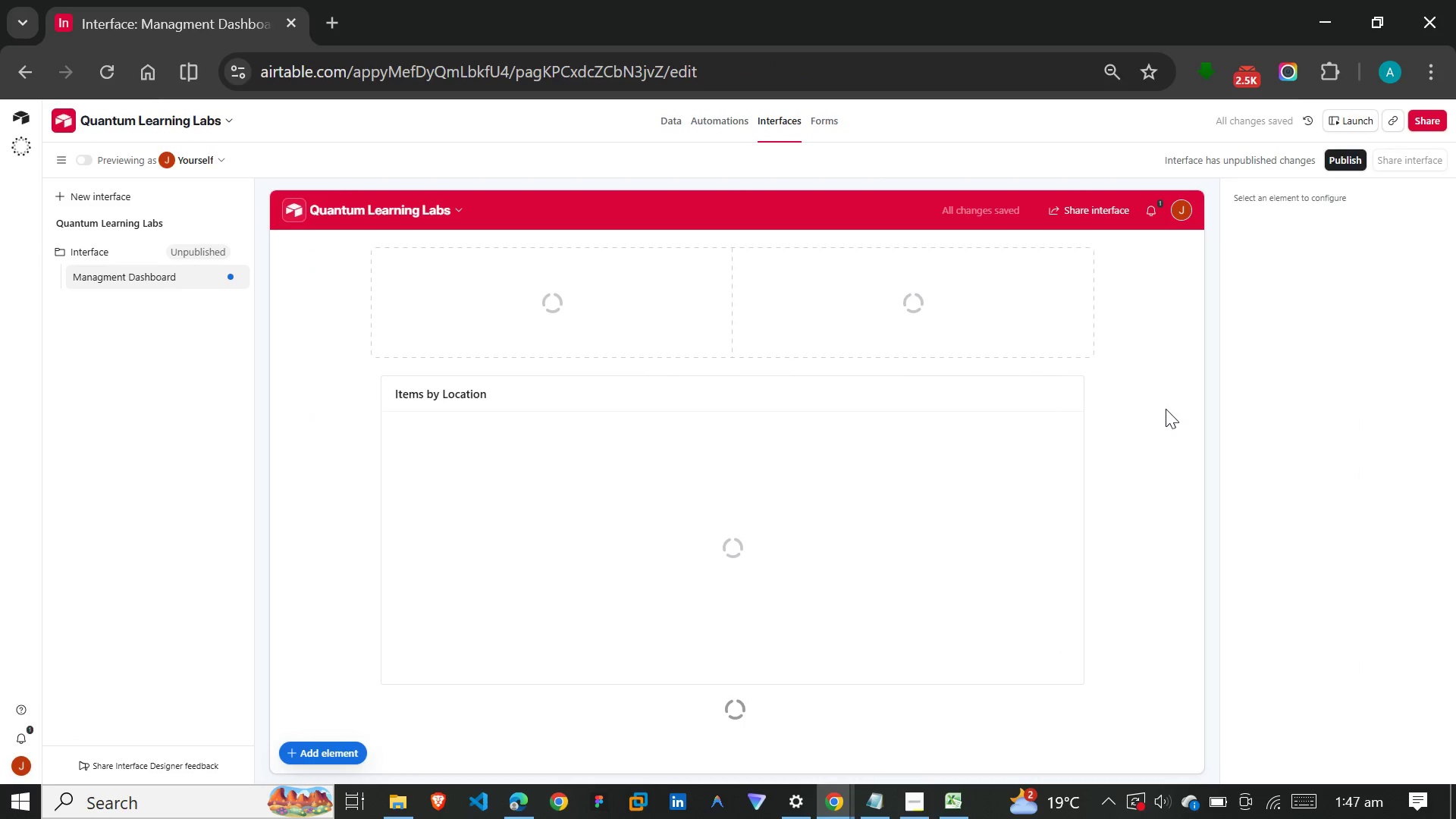 
scroll: coordinate [906, 502], scroll_direction: down, amount: 10.0
 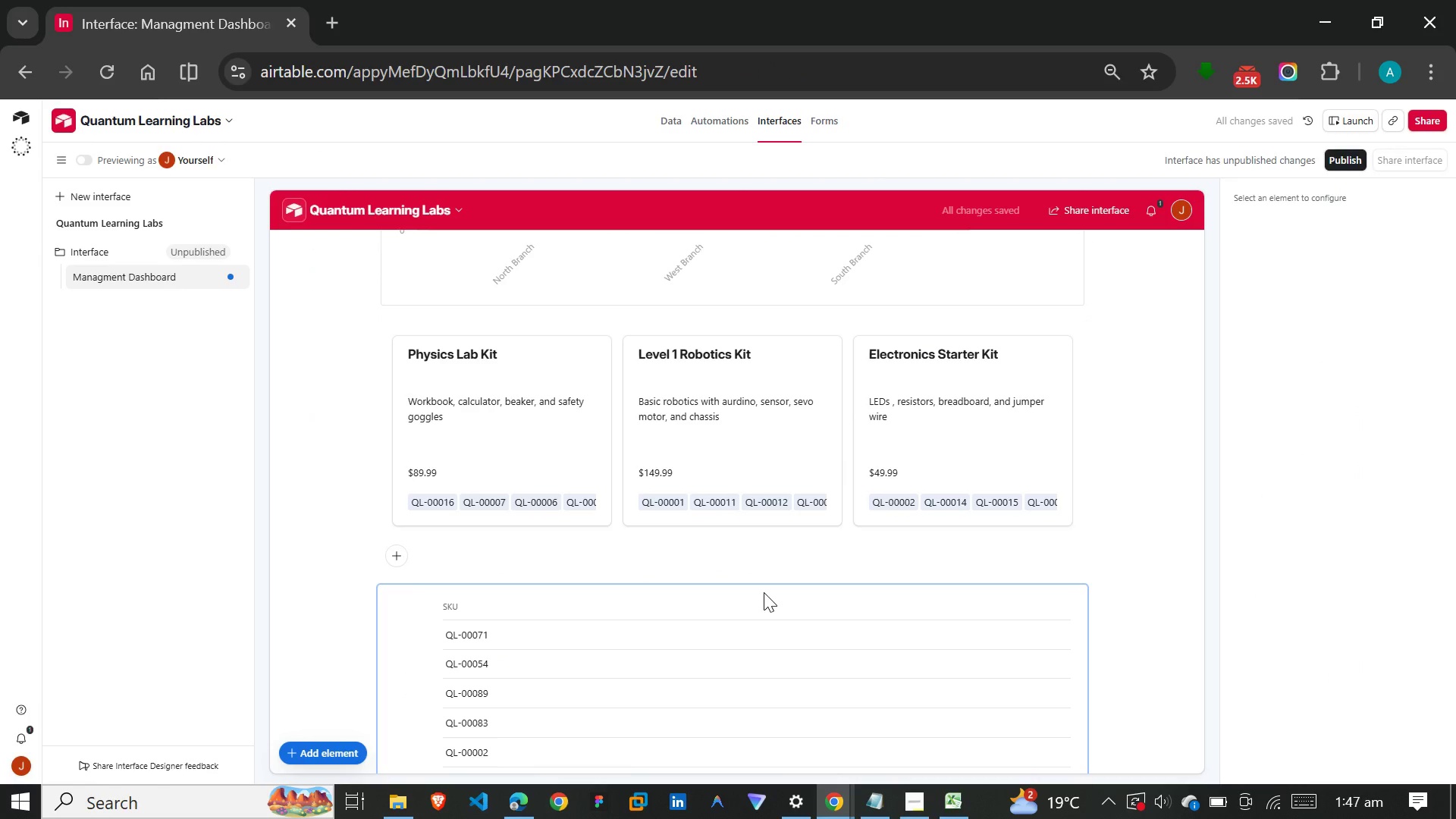 
left_click([764, 657])
 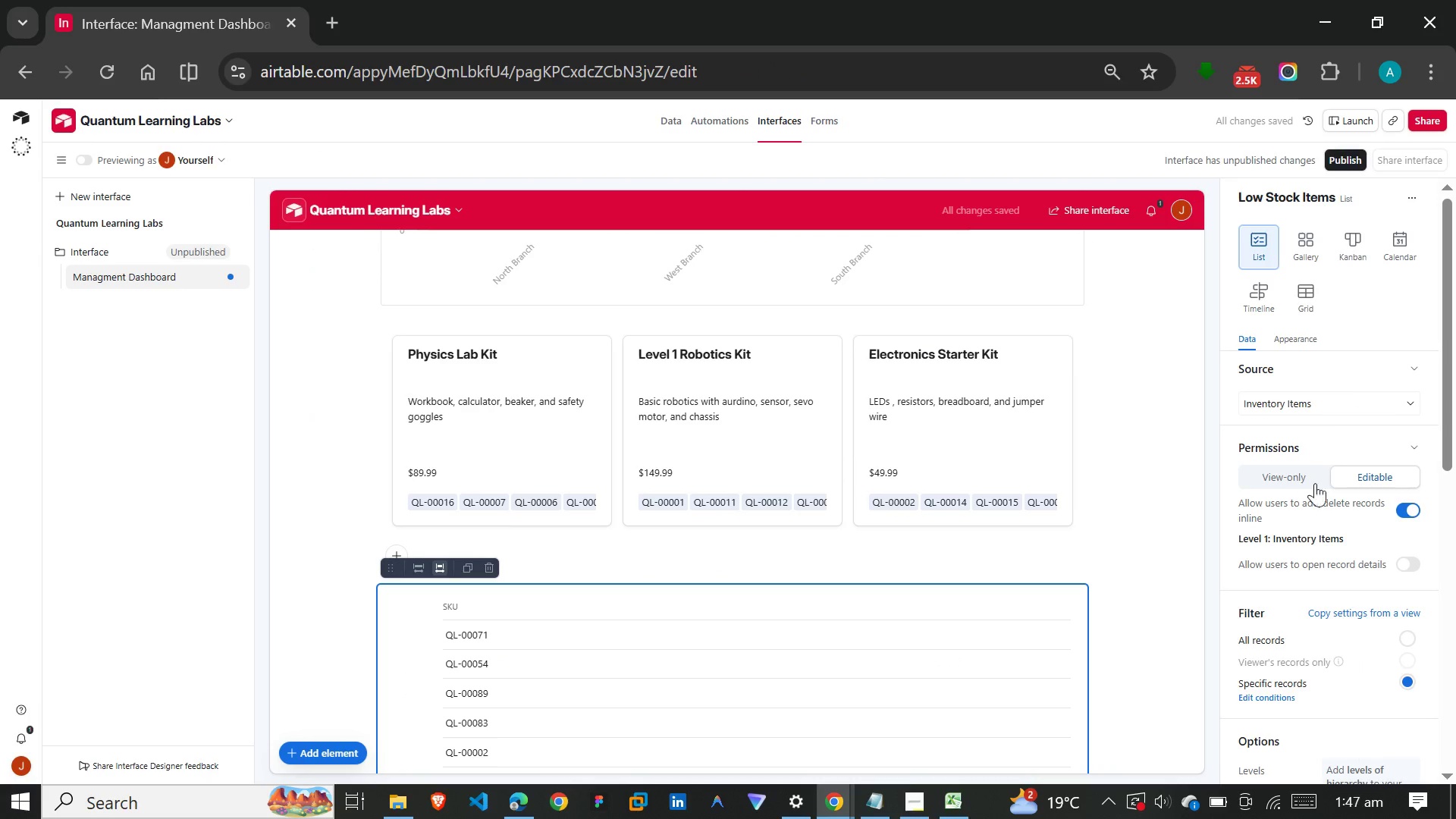 
scroll: coordinate [1304, 537], scroll_direction: down, amount: 5.0
 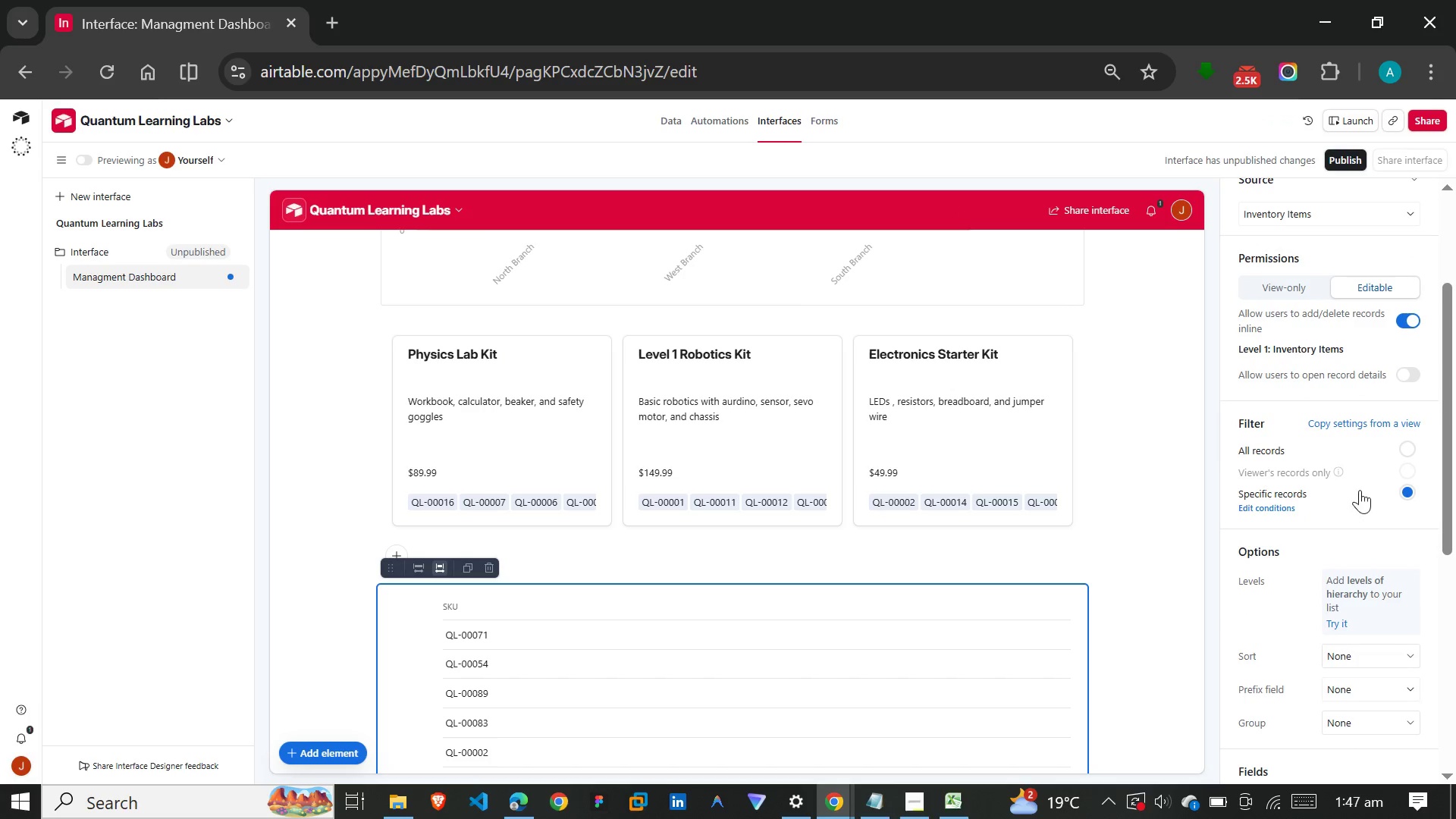 
left_click([1378, 485])
 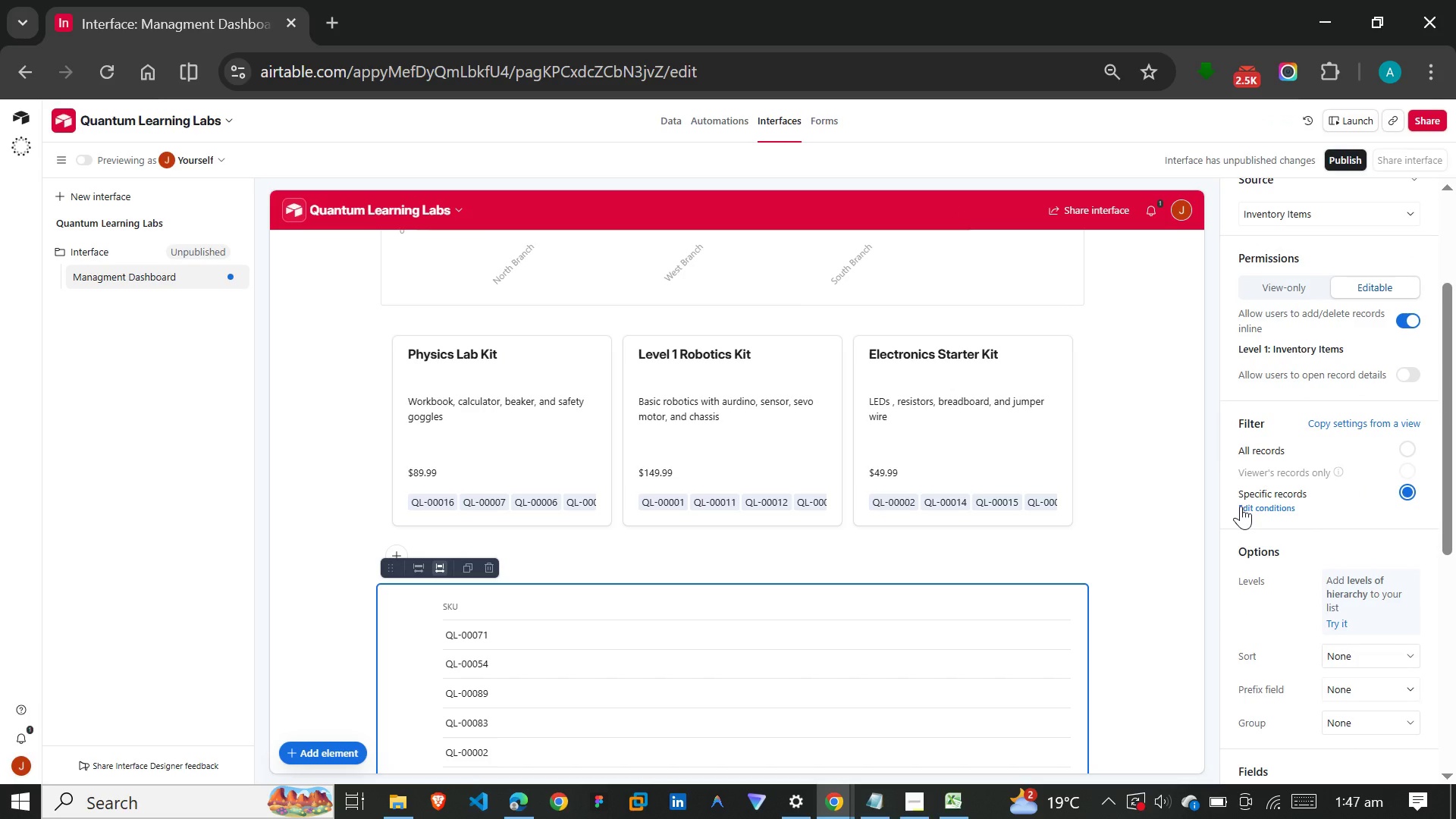 
left_click([1241, 506])
 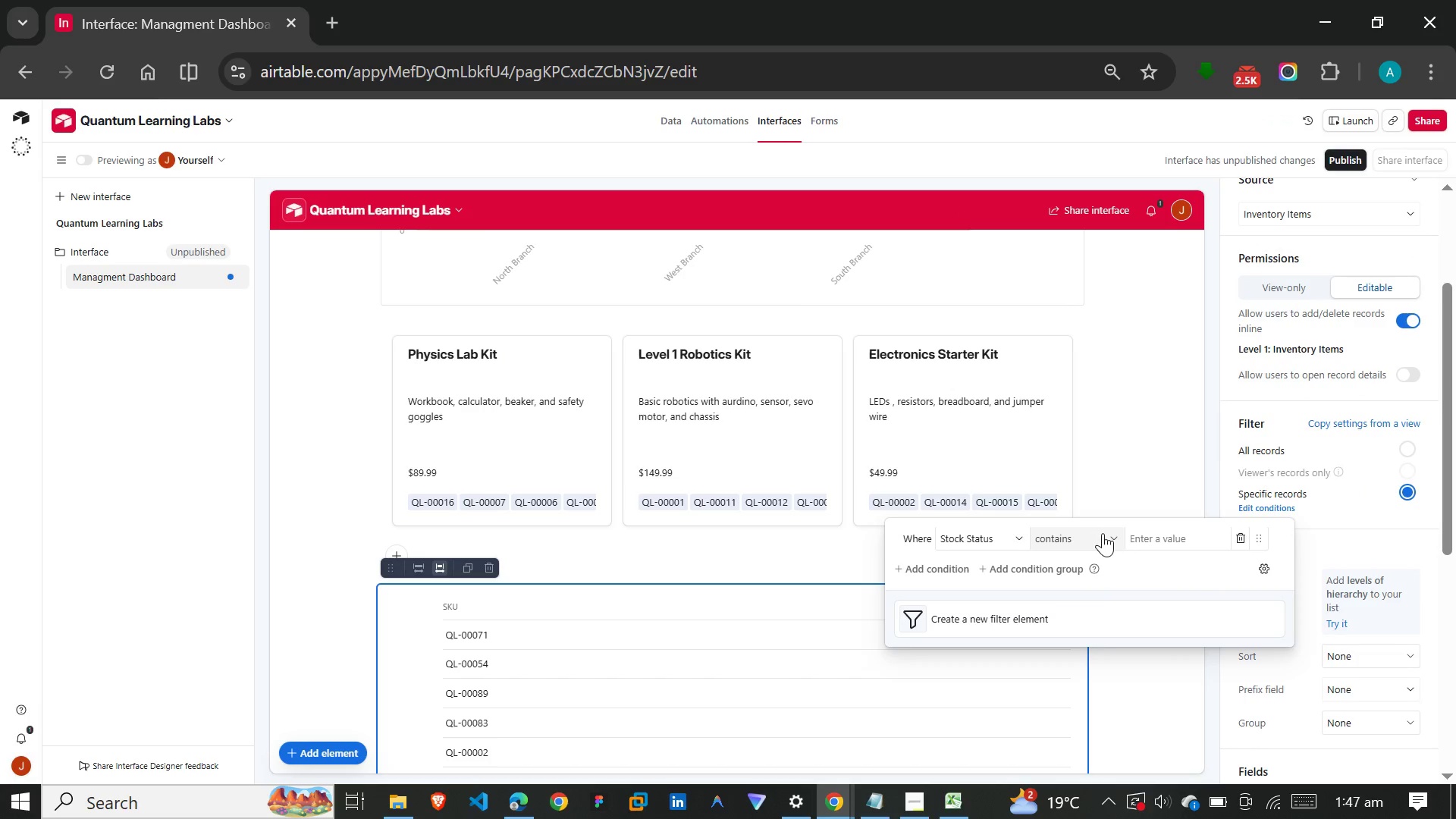 
left_click([1177, 533])
 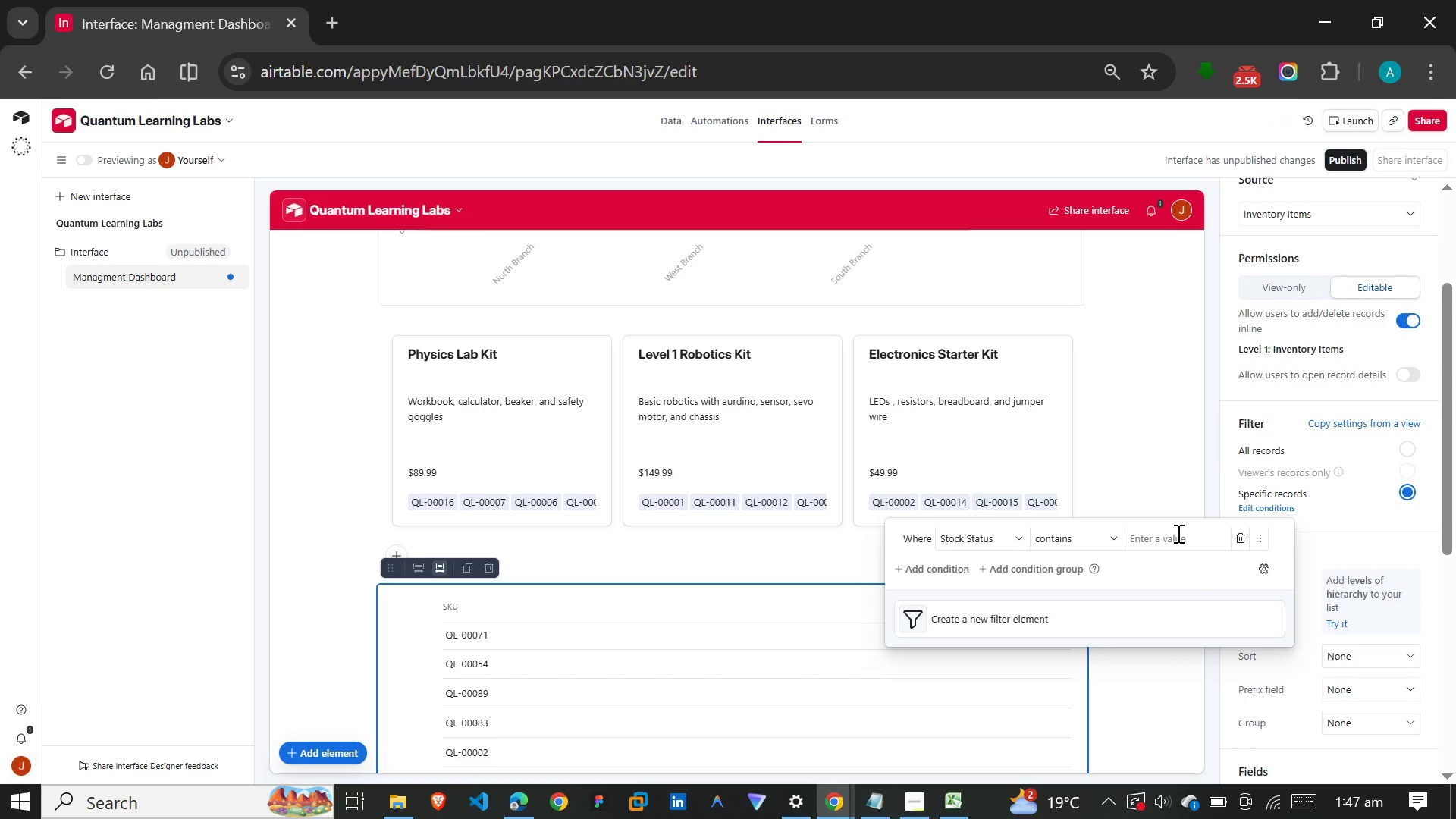 
key(Control+V)
 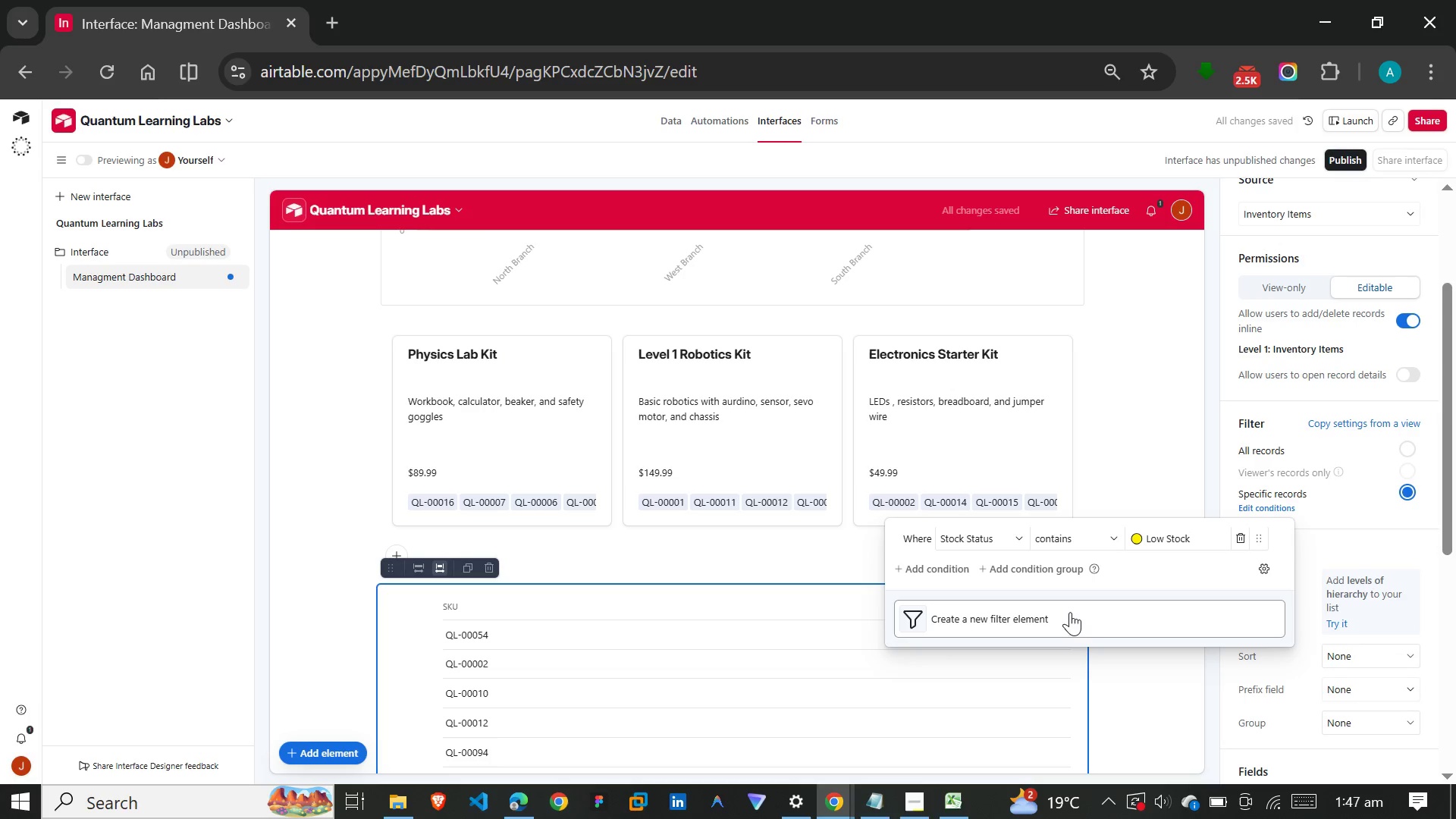 
wait(6.38)
 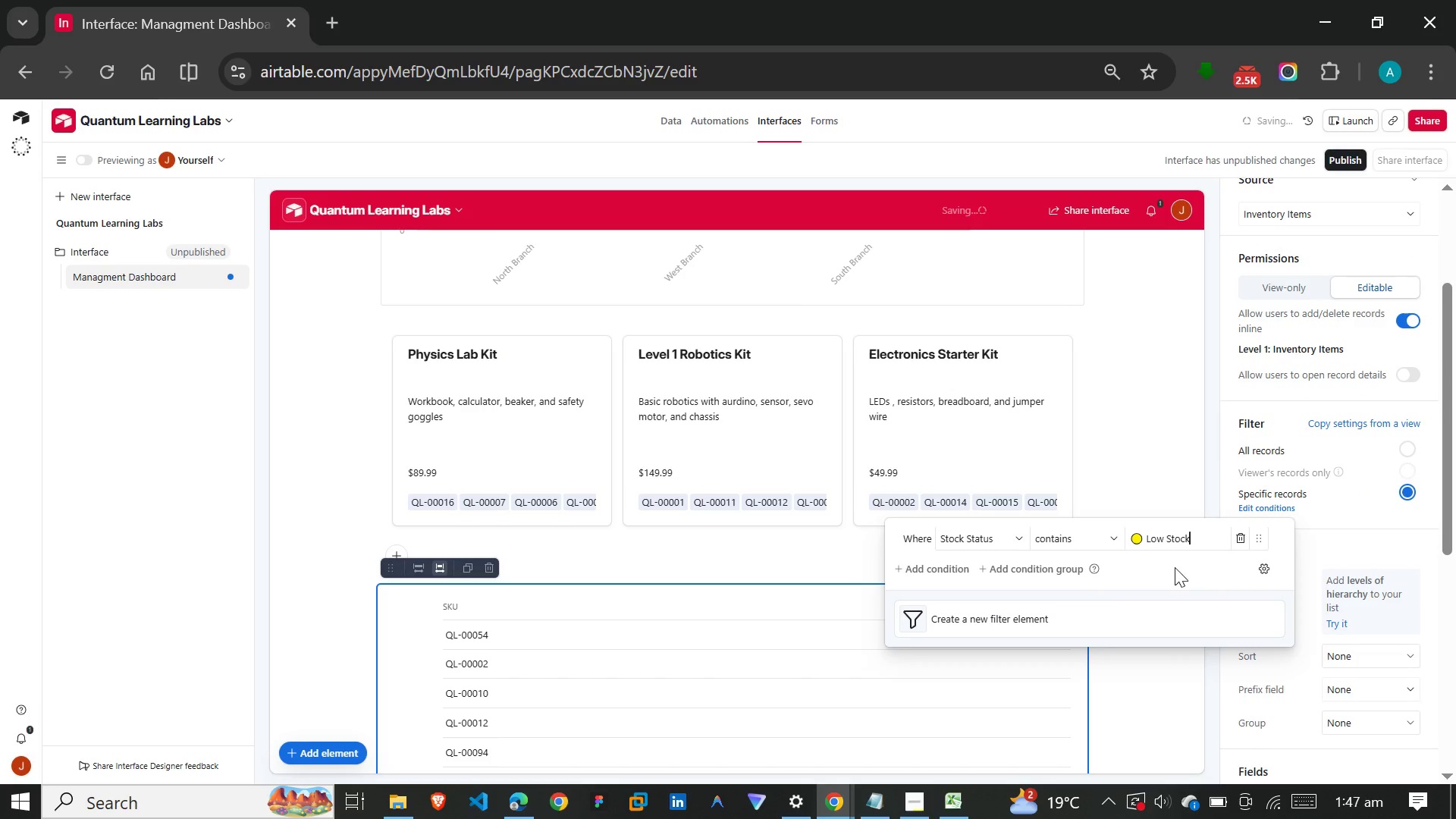 
left_click([1082, 610])
 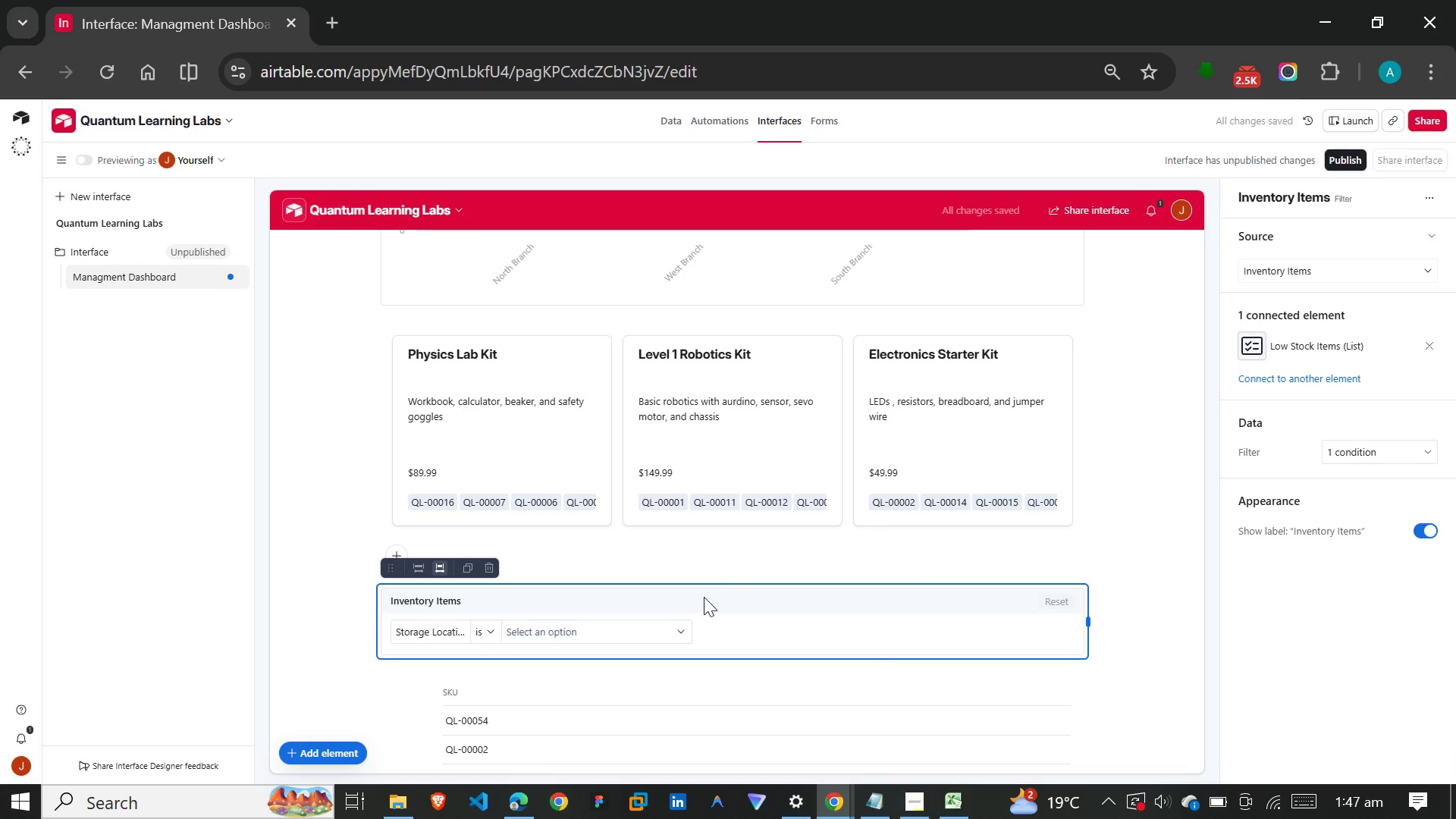 
wait(5.14)
 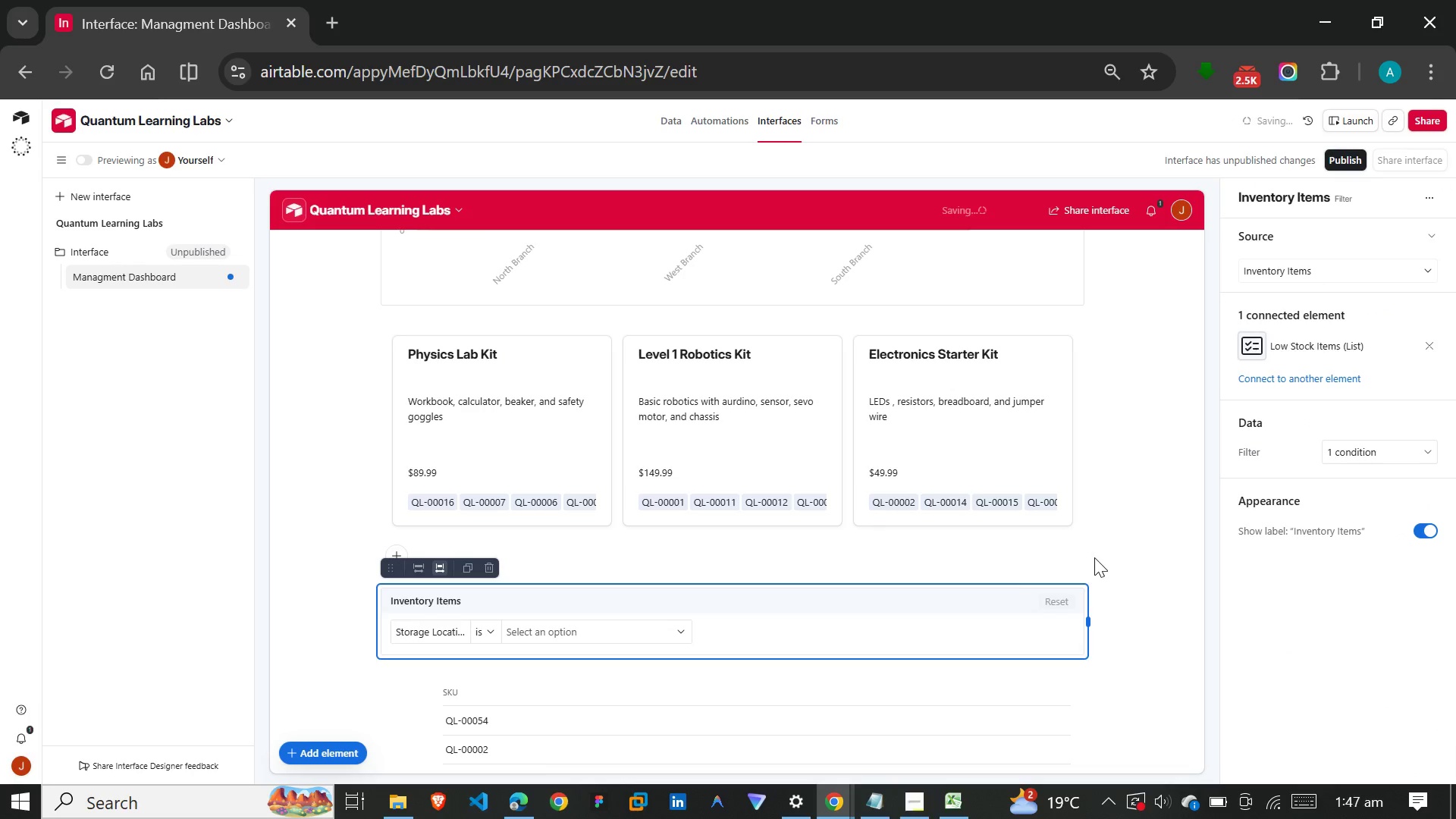 
left_click([496, 573])
 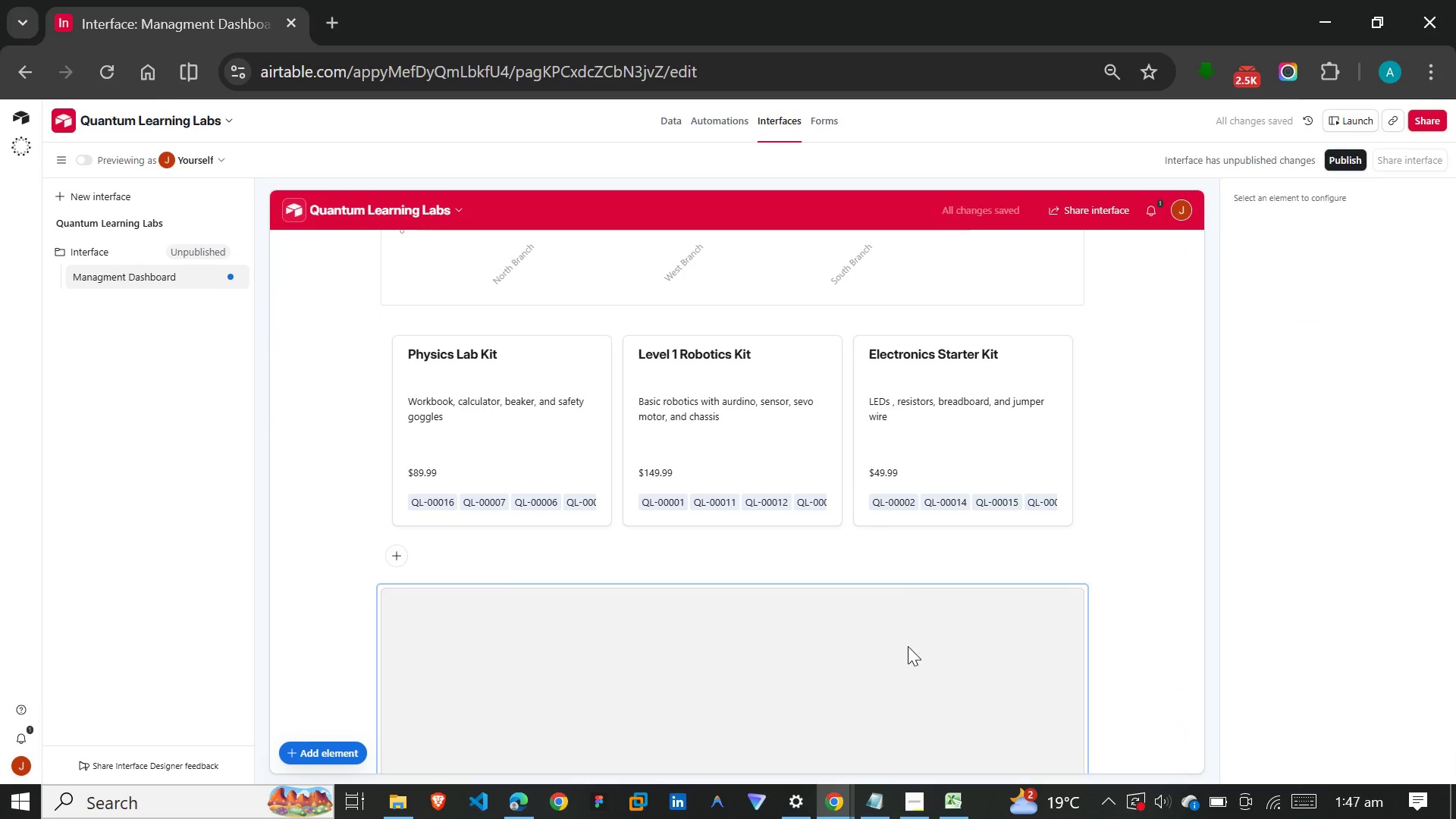 
scroll: coordinate [912, 630], scroll_direction: down, amount: 3.0
 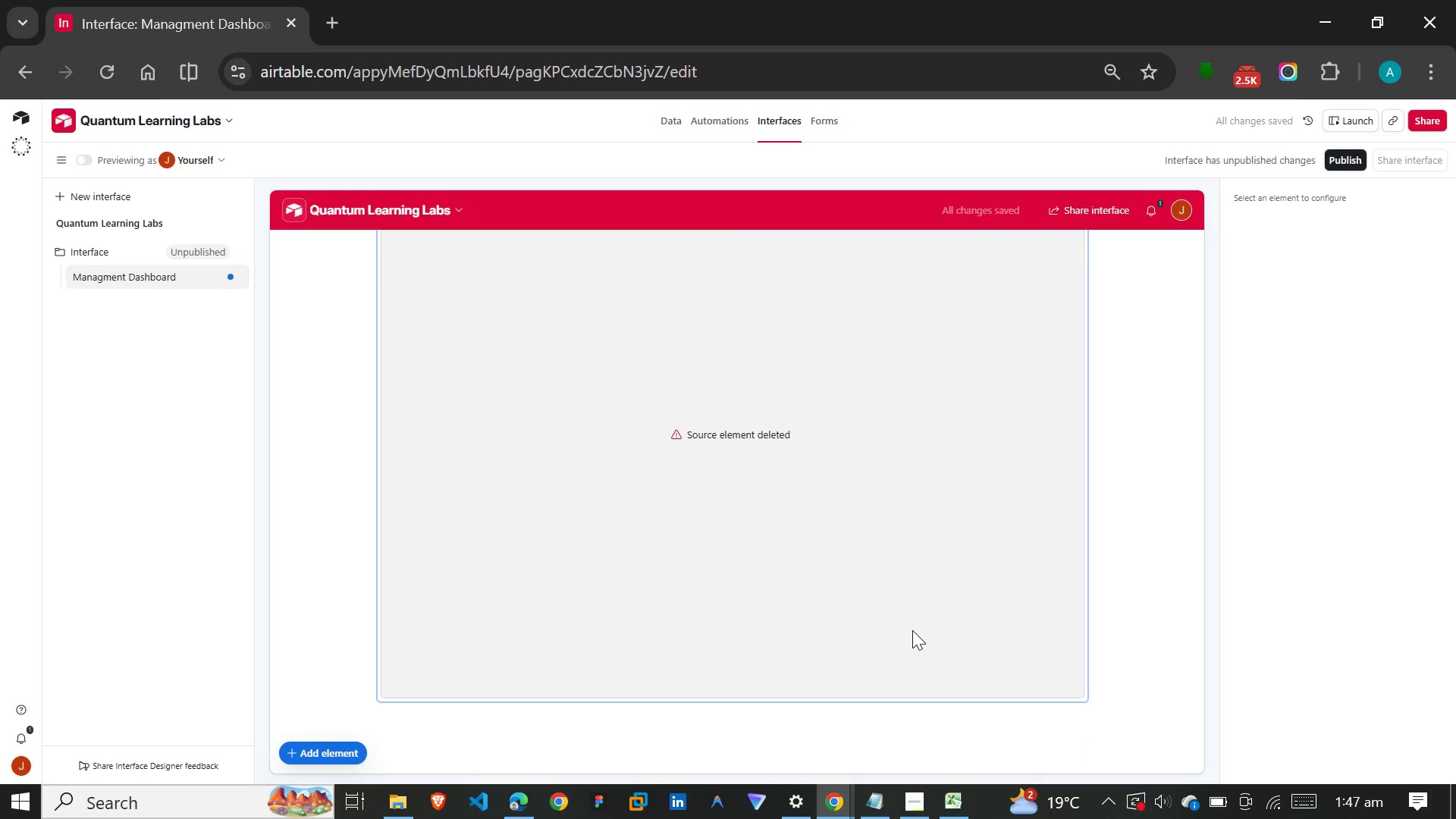 
left_click([910, 572])
 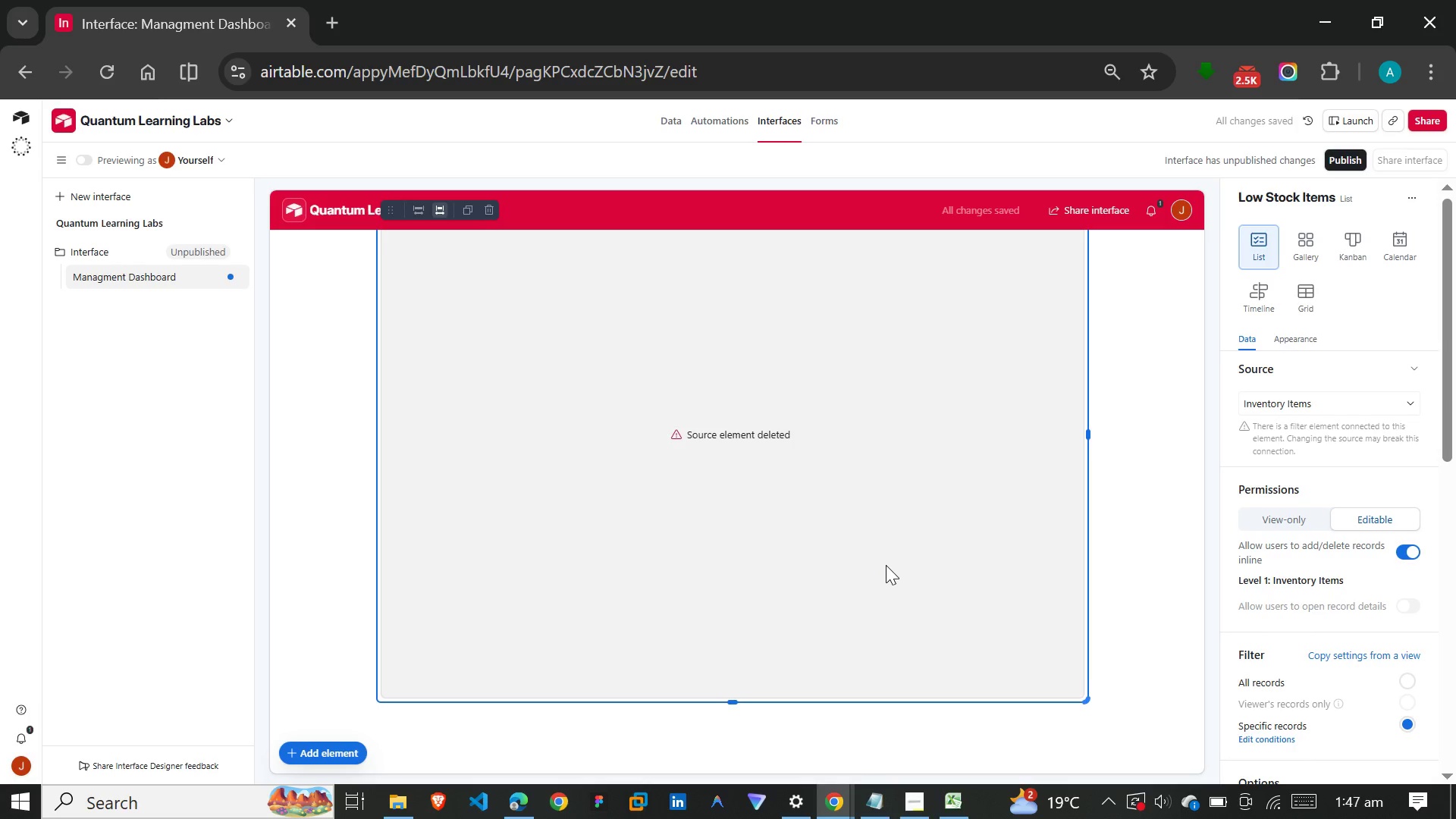 
scroll: coordinate [886, 565], scroll_direction: up, amount: 2.0
 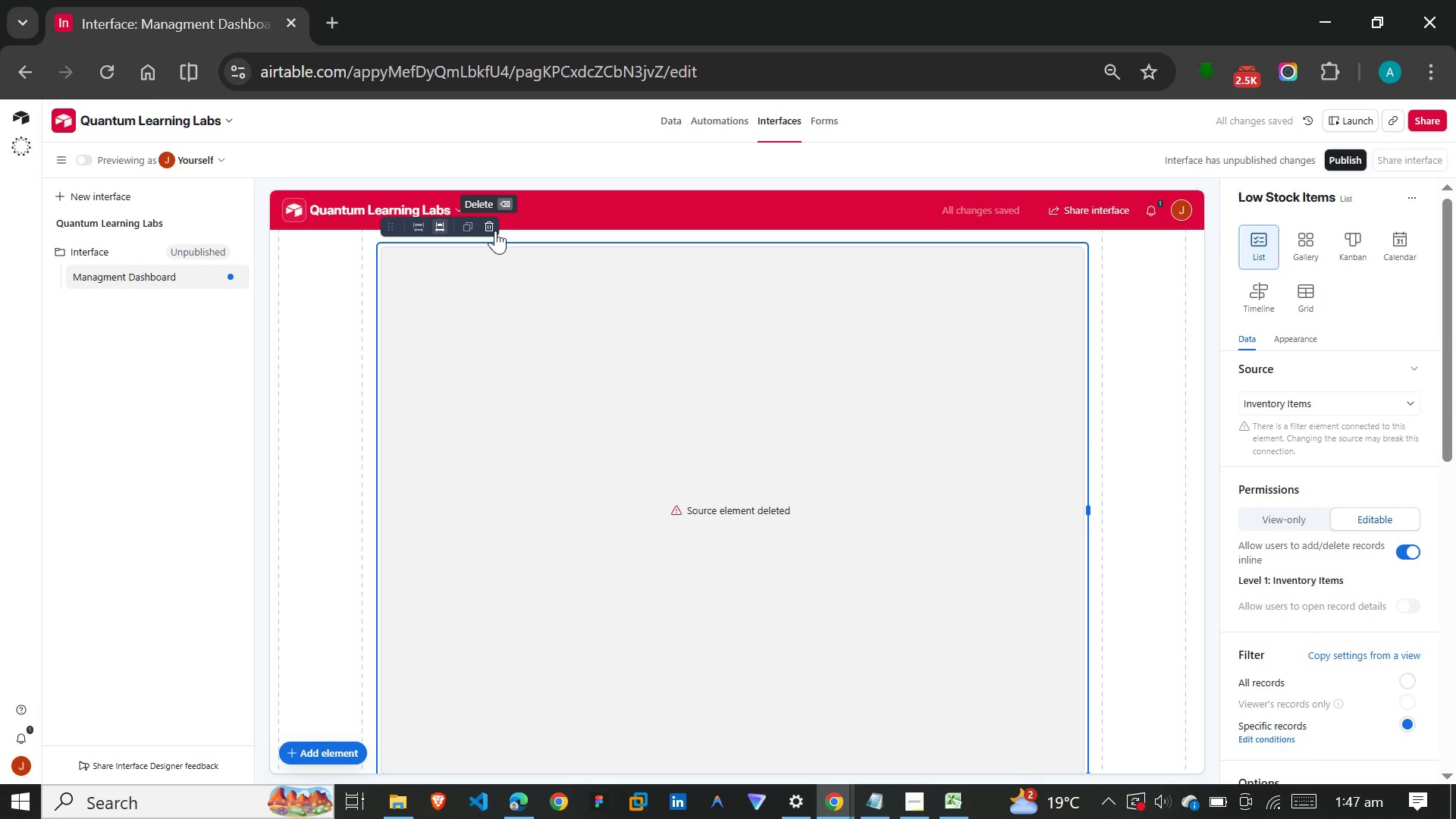 
left_click([495, 231])
 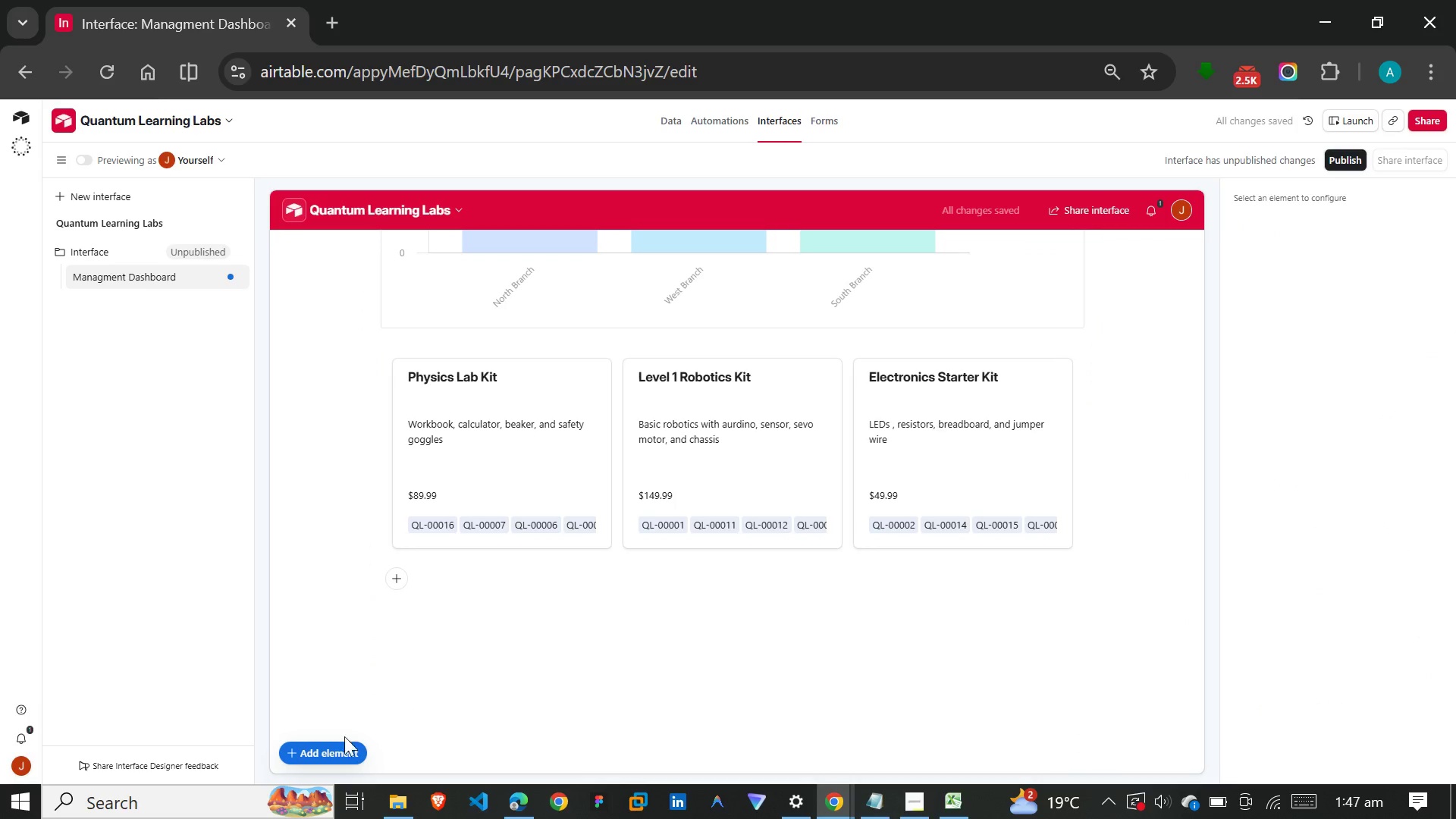 
left_click([336, 744])
 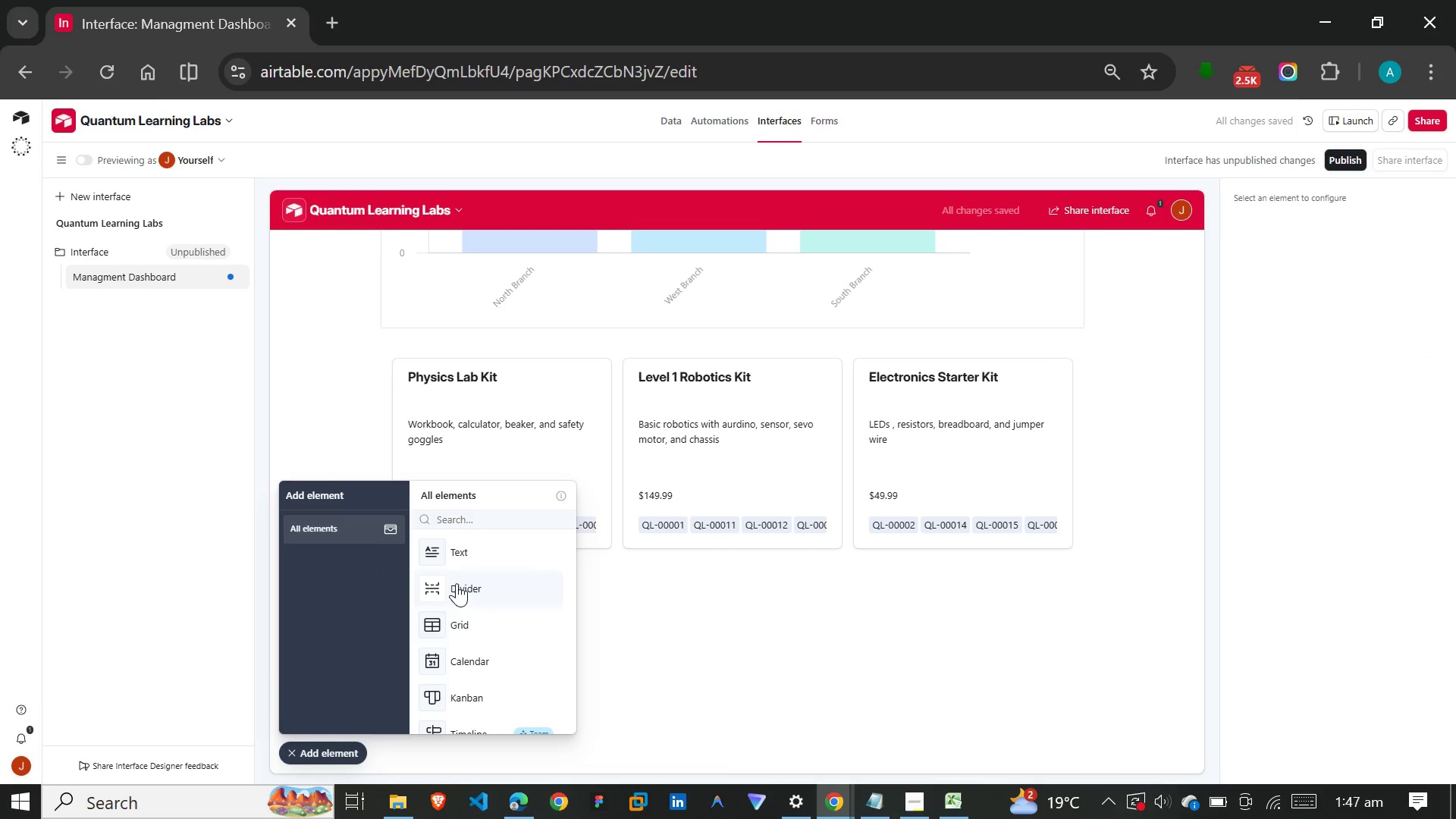 
scroll: coordinate [475, 644], scroll_direction: down, amount: 7.0
 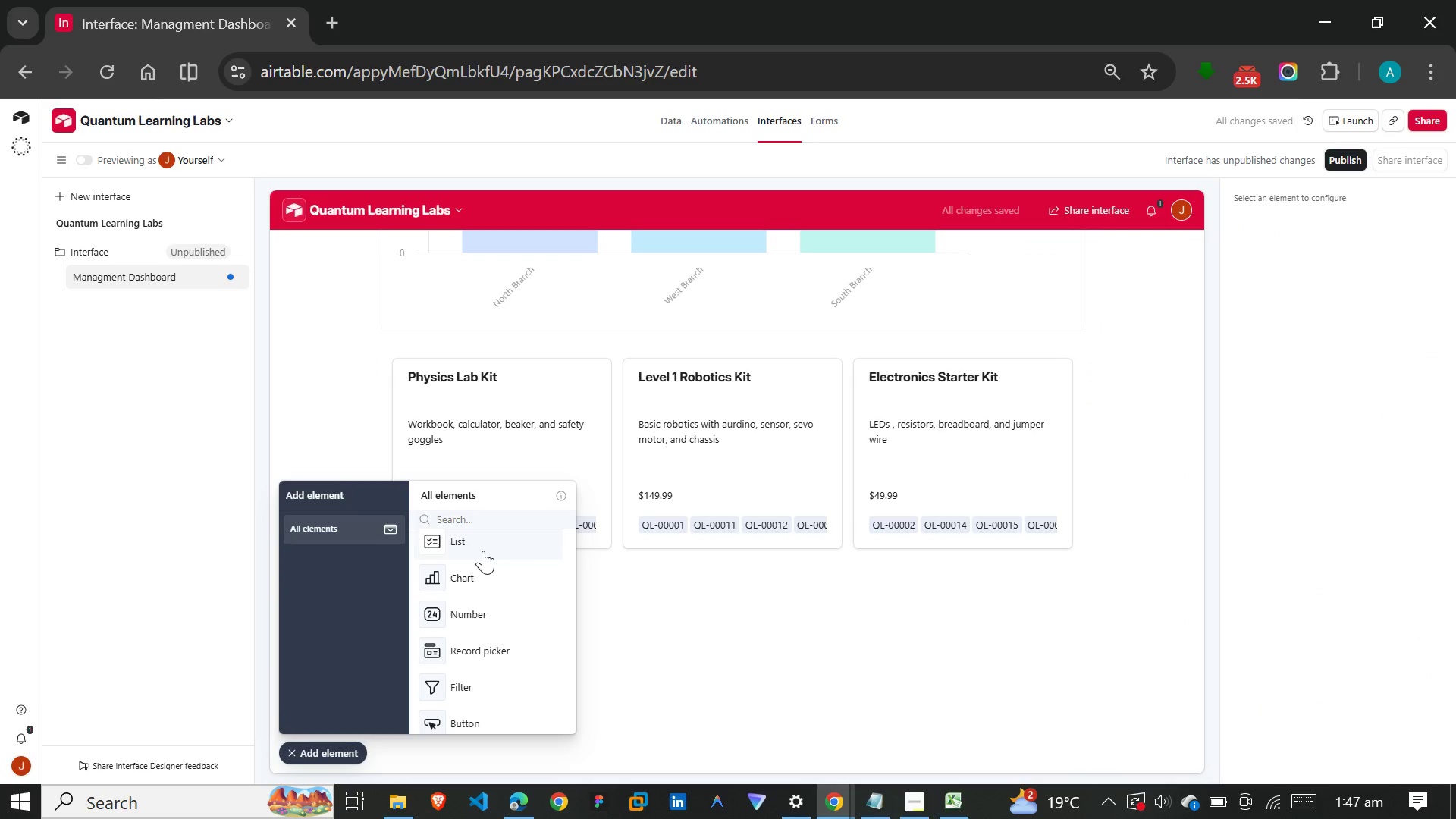 
left_click([483, 543])
 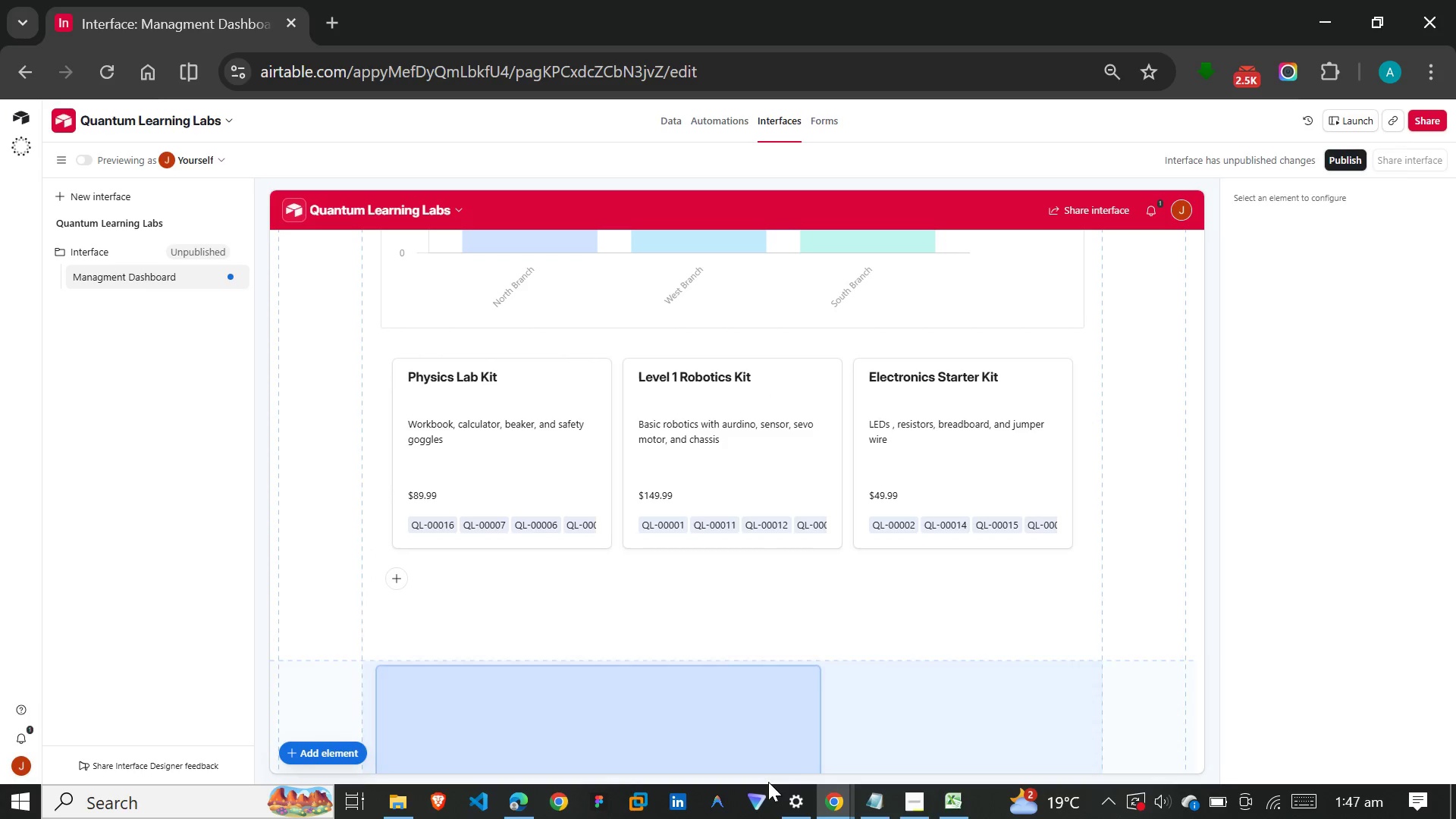 
wait(5.27)
 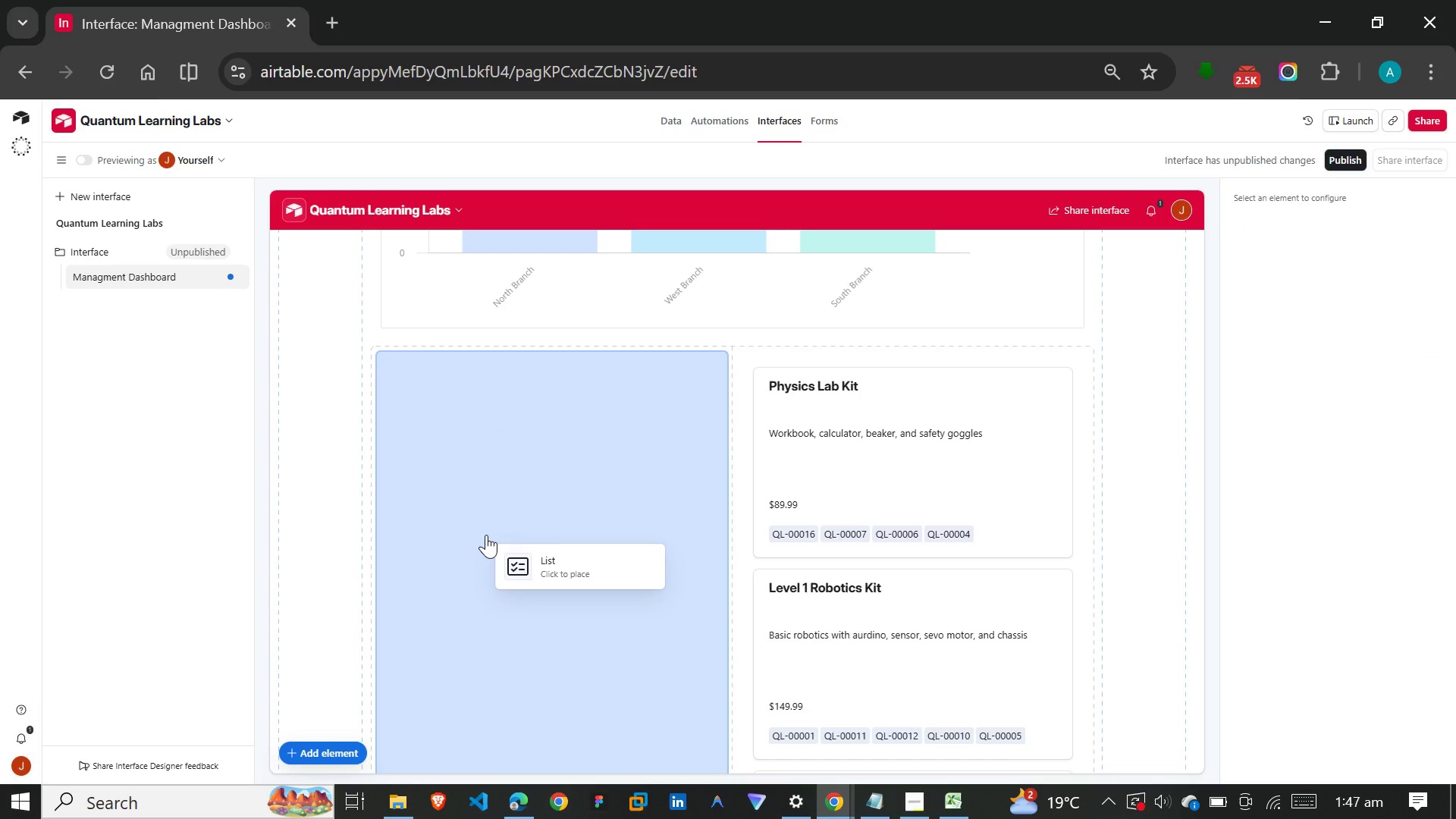 
left_click([802, 663])
 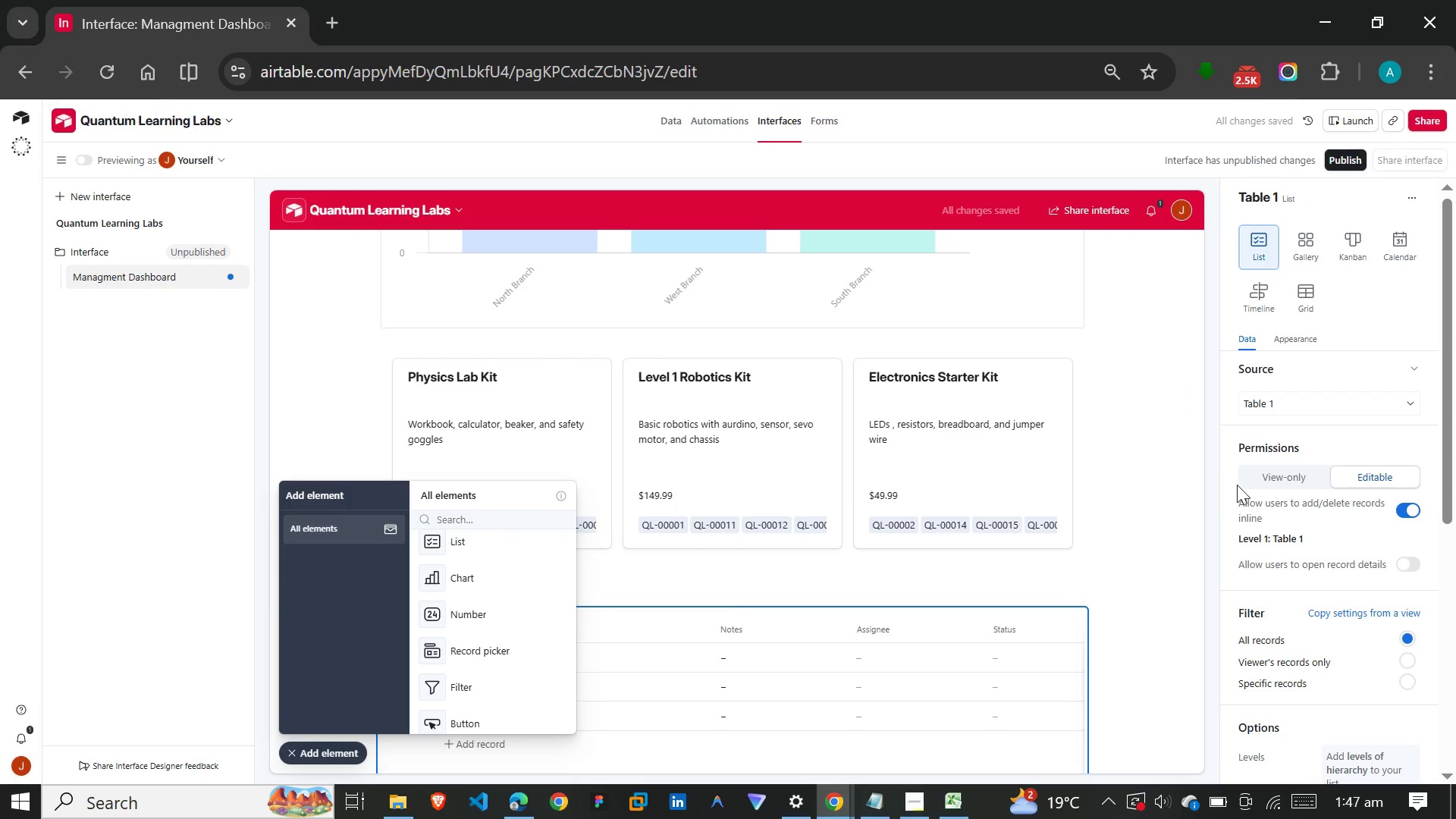 
scroll: coordinate [1267, 488], scroll_direction: down, amount: 5.0
 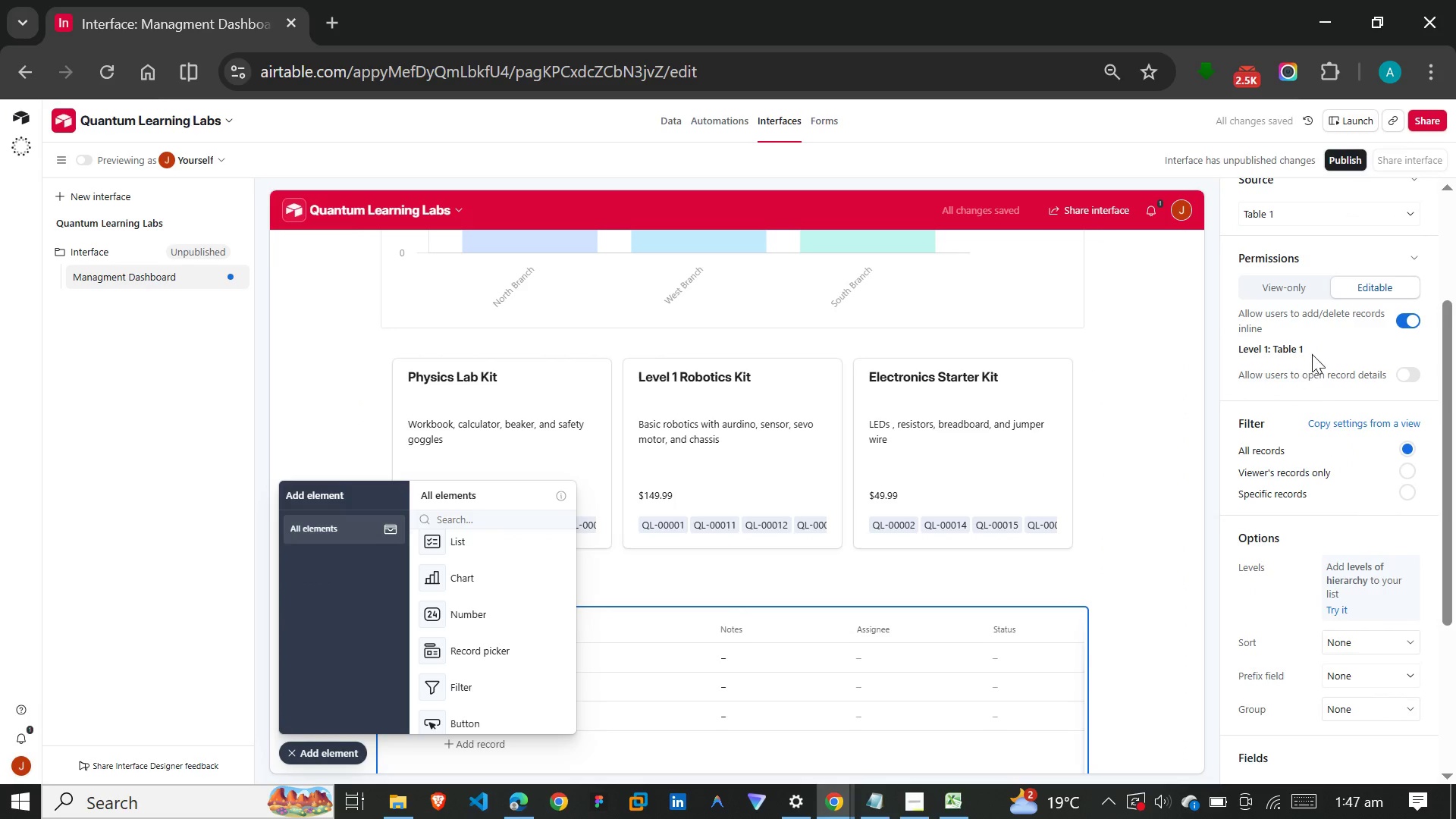 
scroll: coordinate [1312, 354], scroll_direction: up, amount: 2.0
 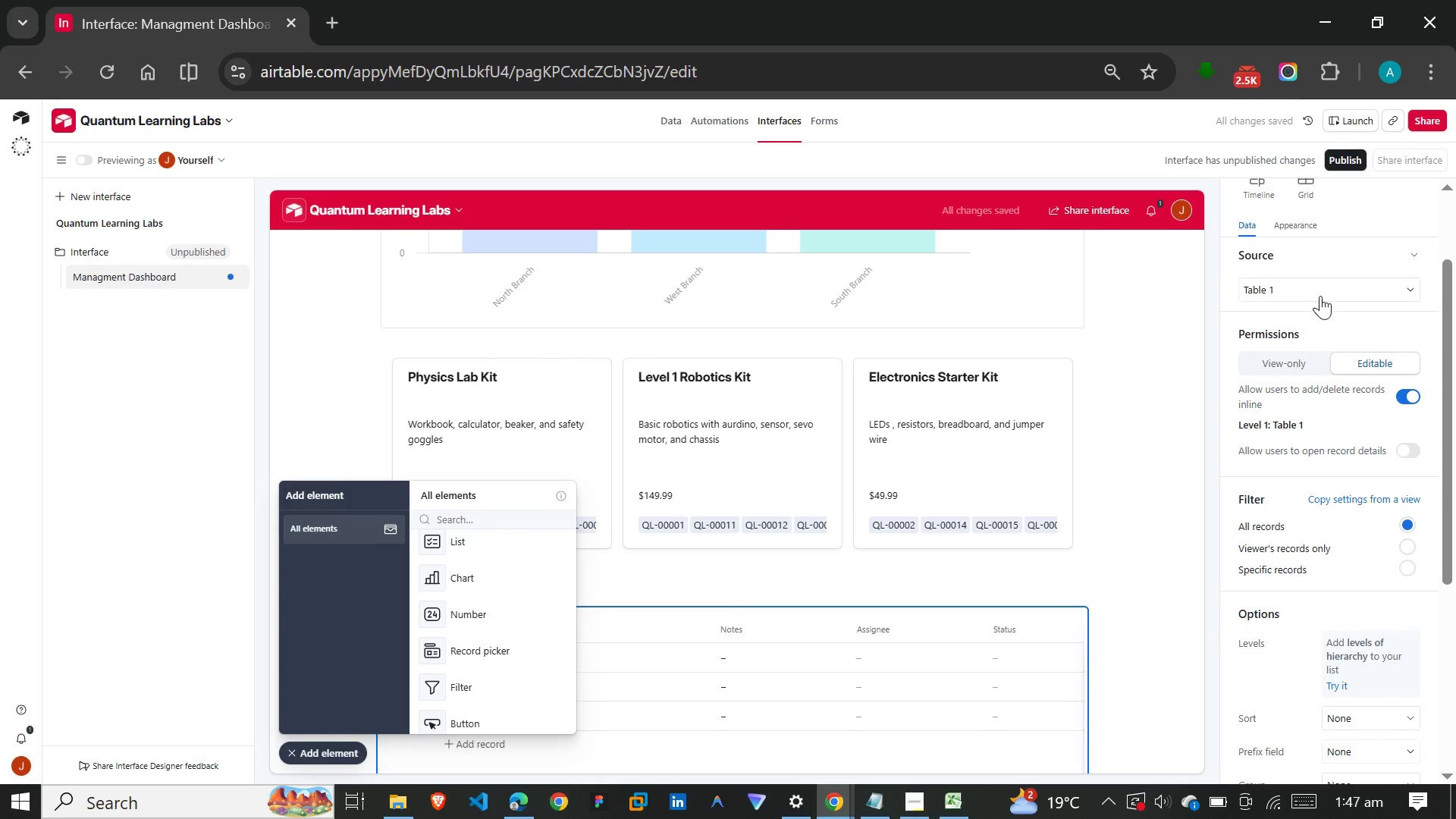 
left_click([1320, 290])
 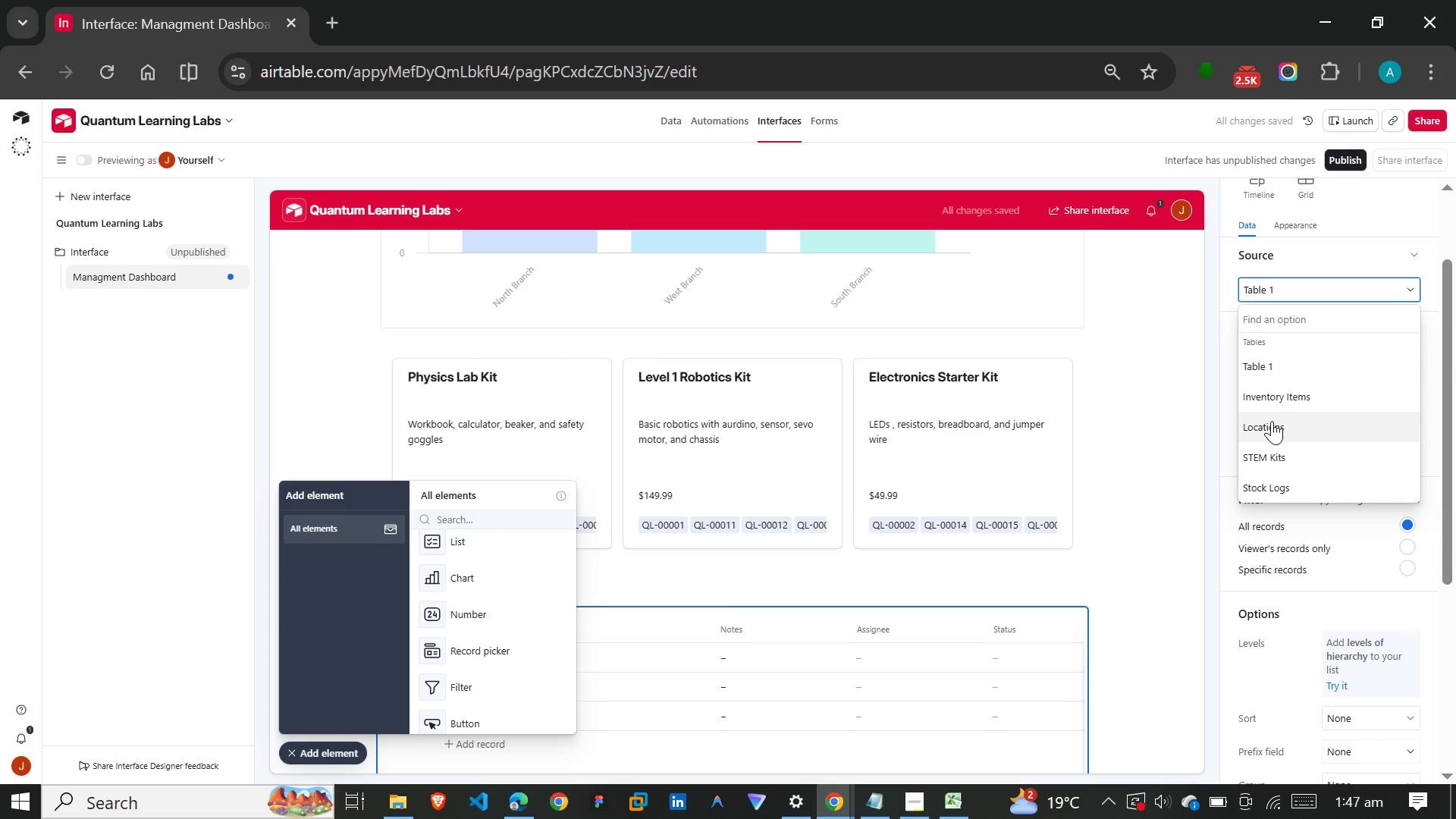 
left_click([1276, 397])
 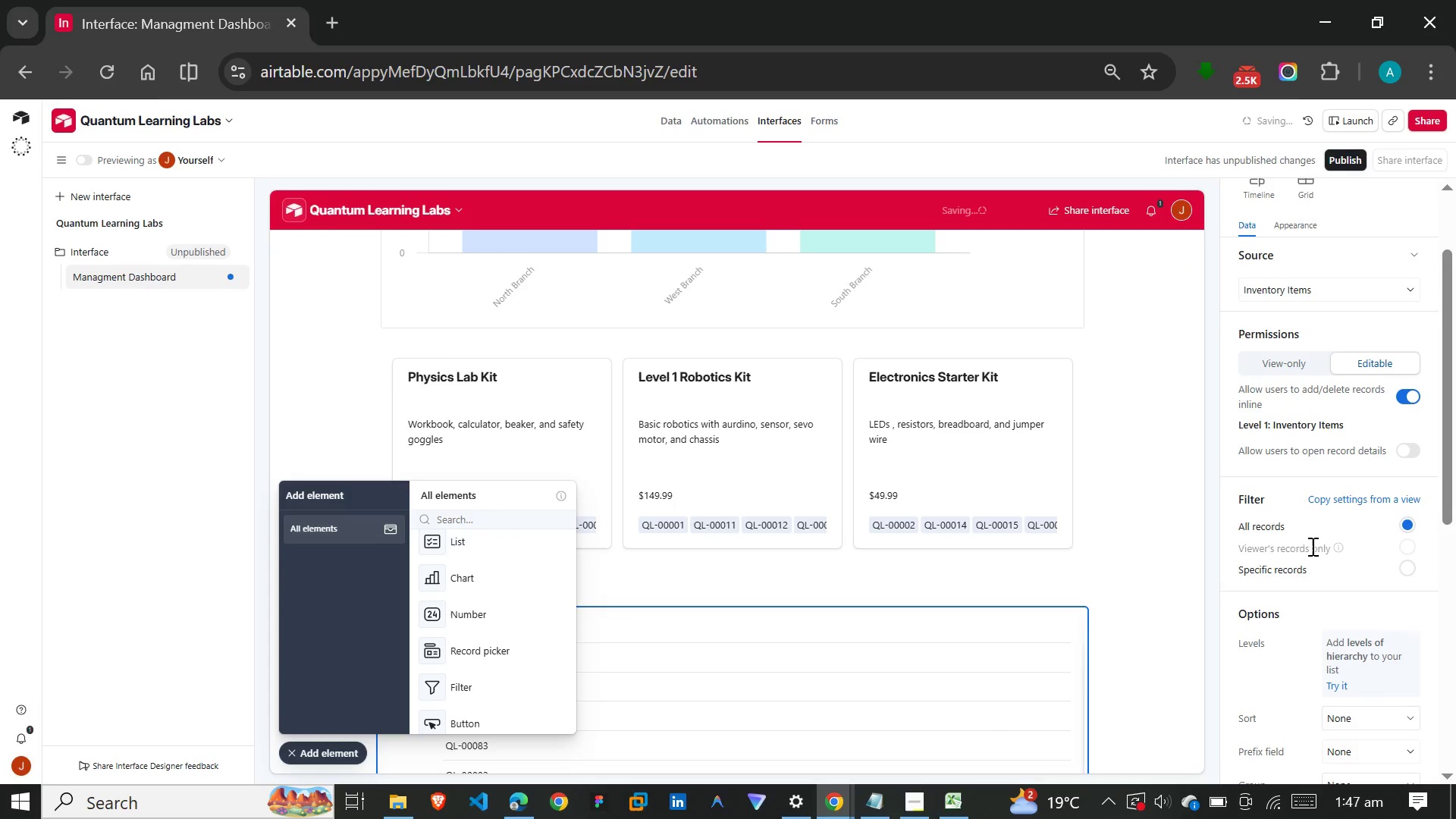 
left_click([1318, 568])
 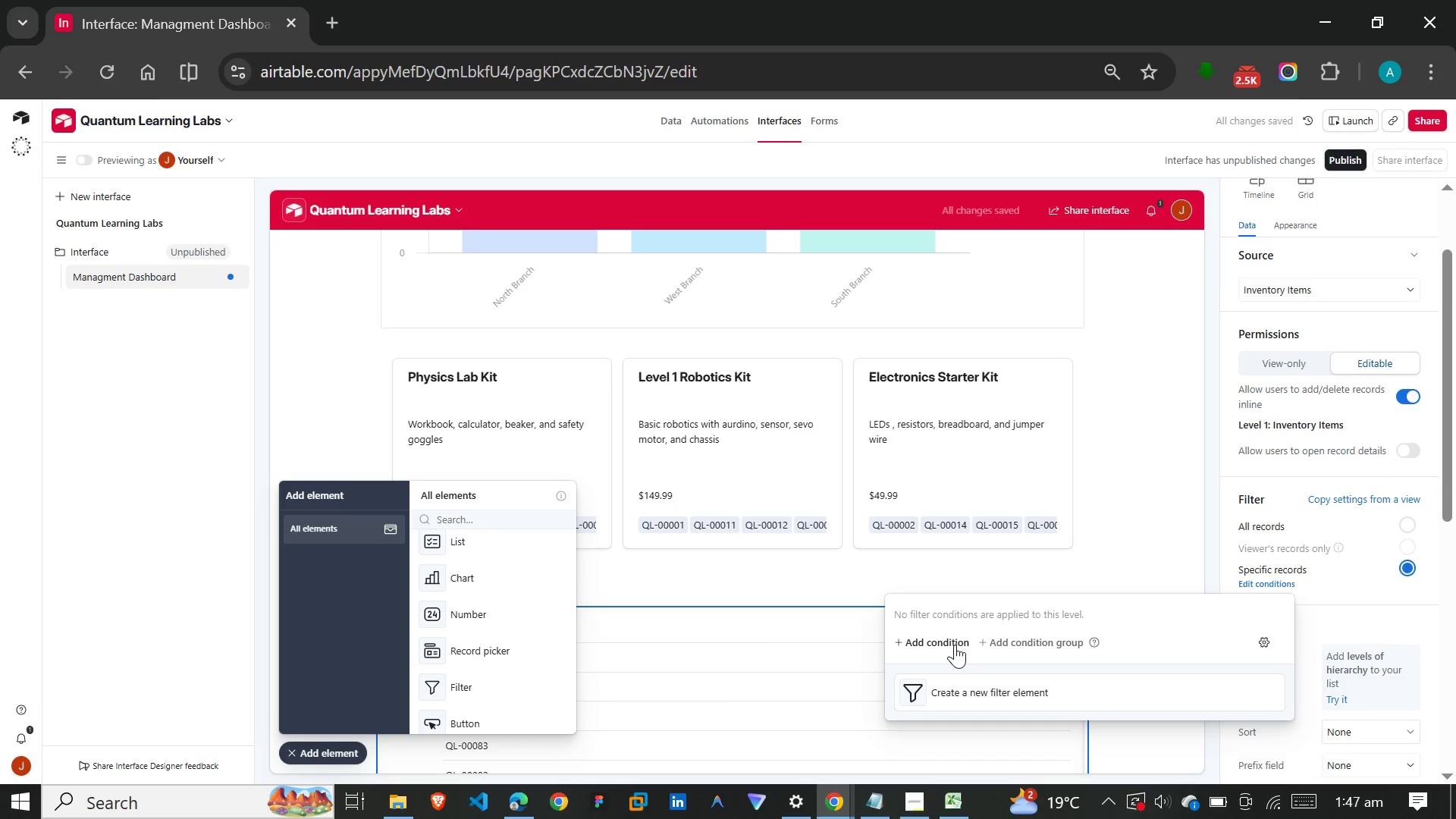 
left_click([955, 645])
 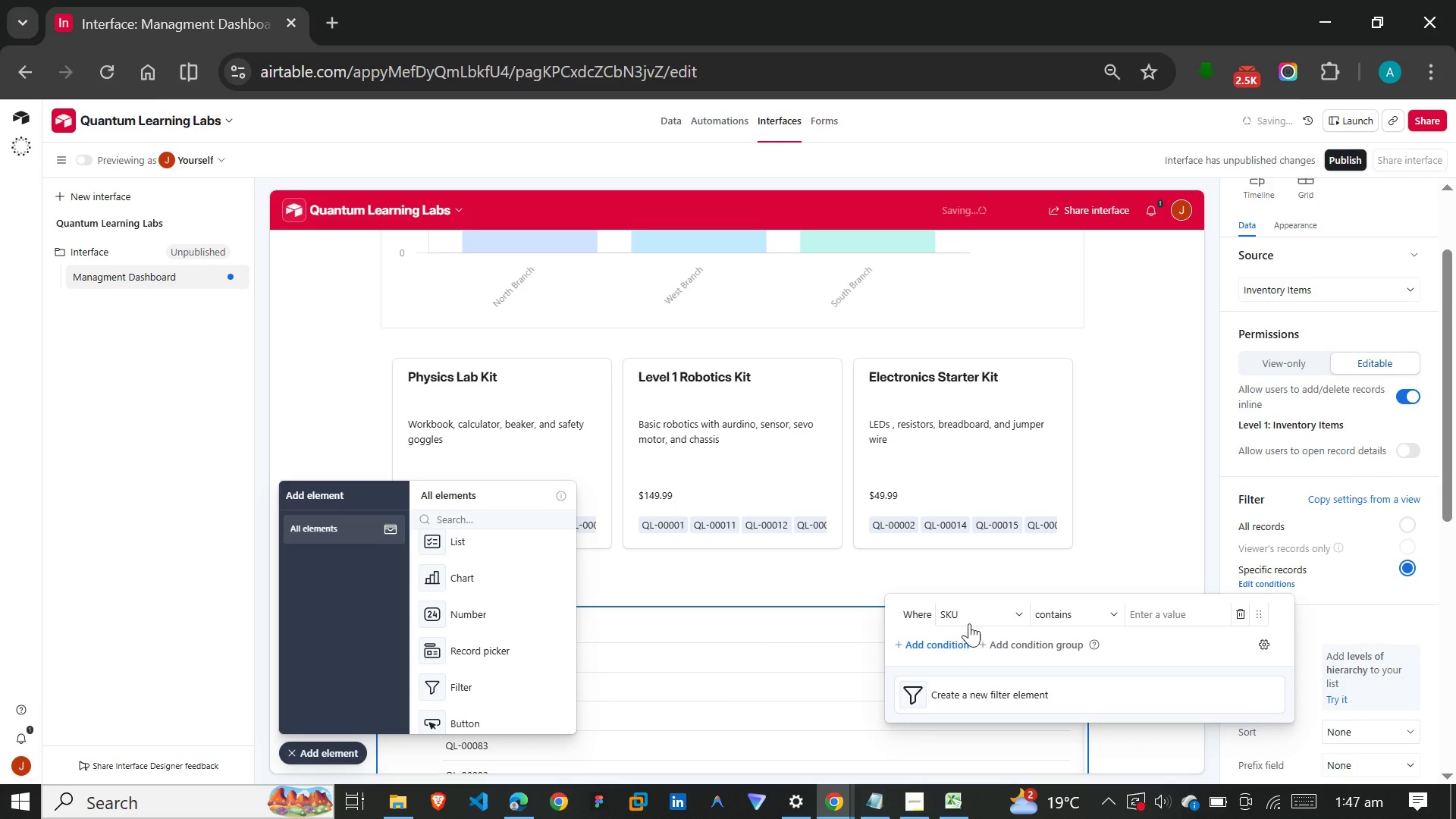 
left_click([978, 616])
 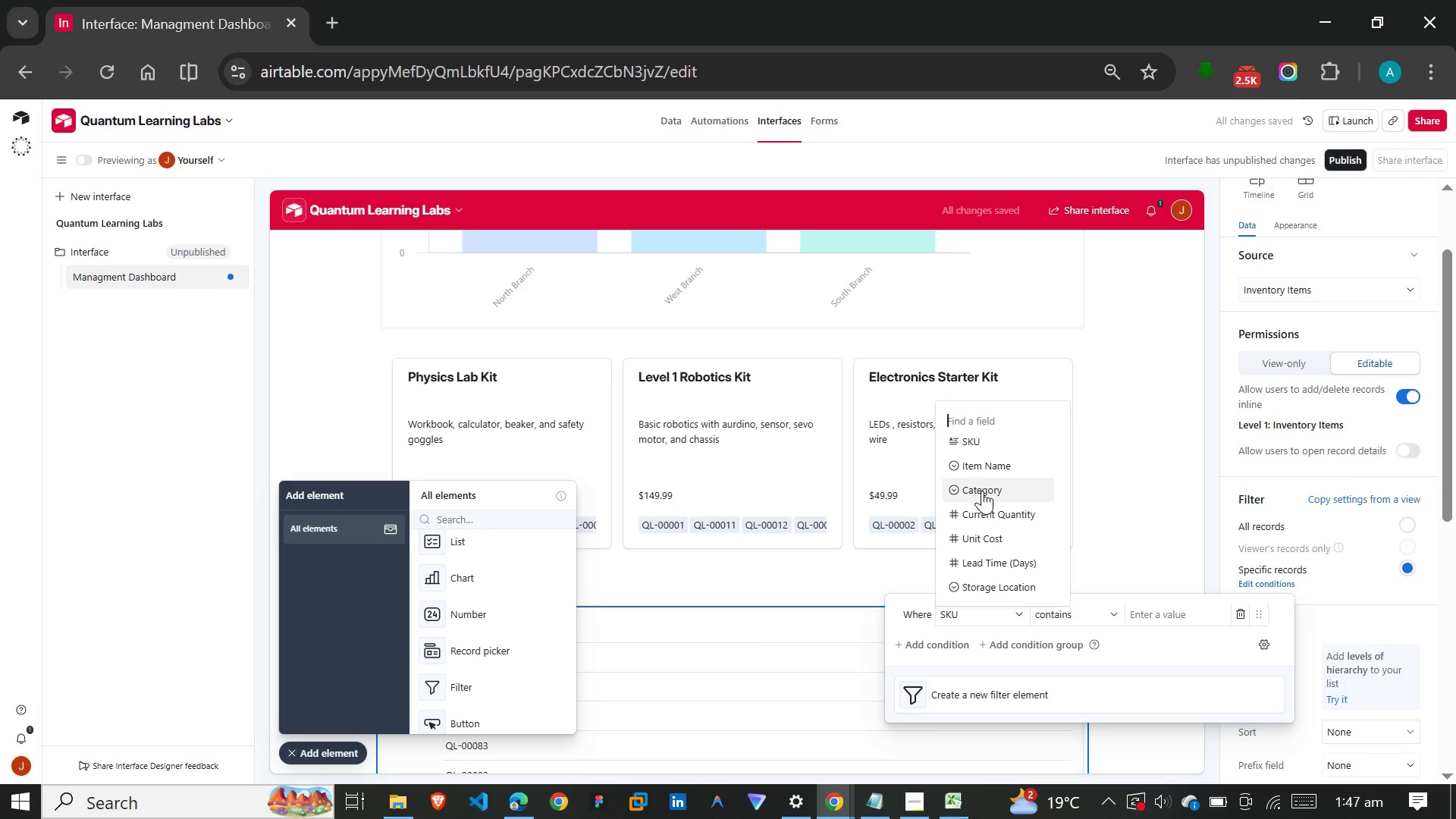 
scroll: coordinate [982, 536], scroll_direction: down, amount: 3.0
 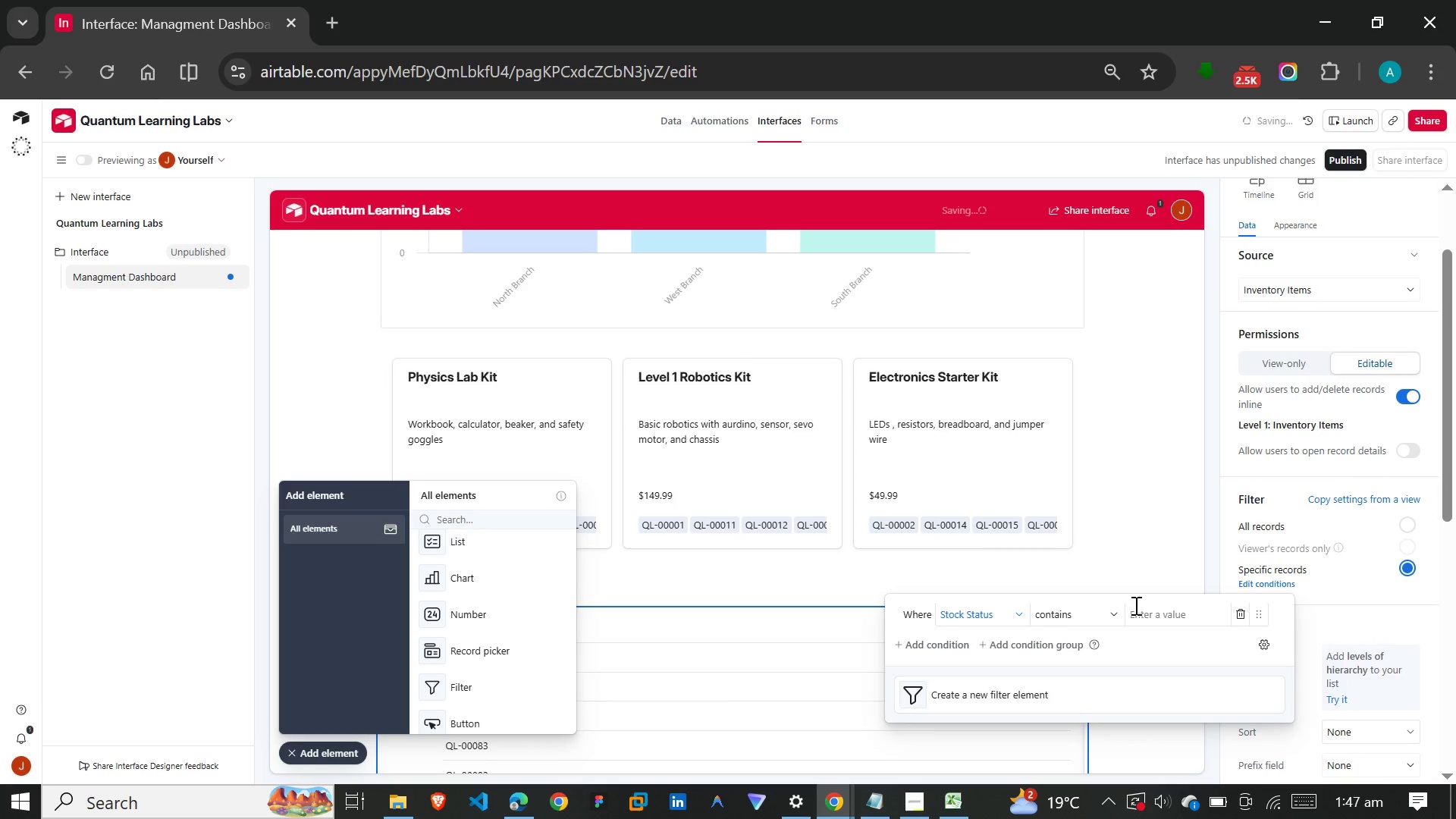 
left_click([1156, 615])
 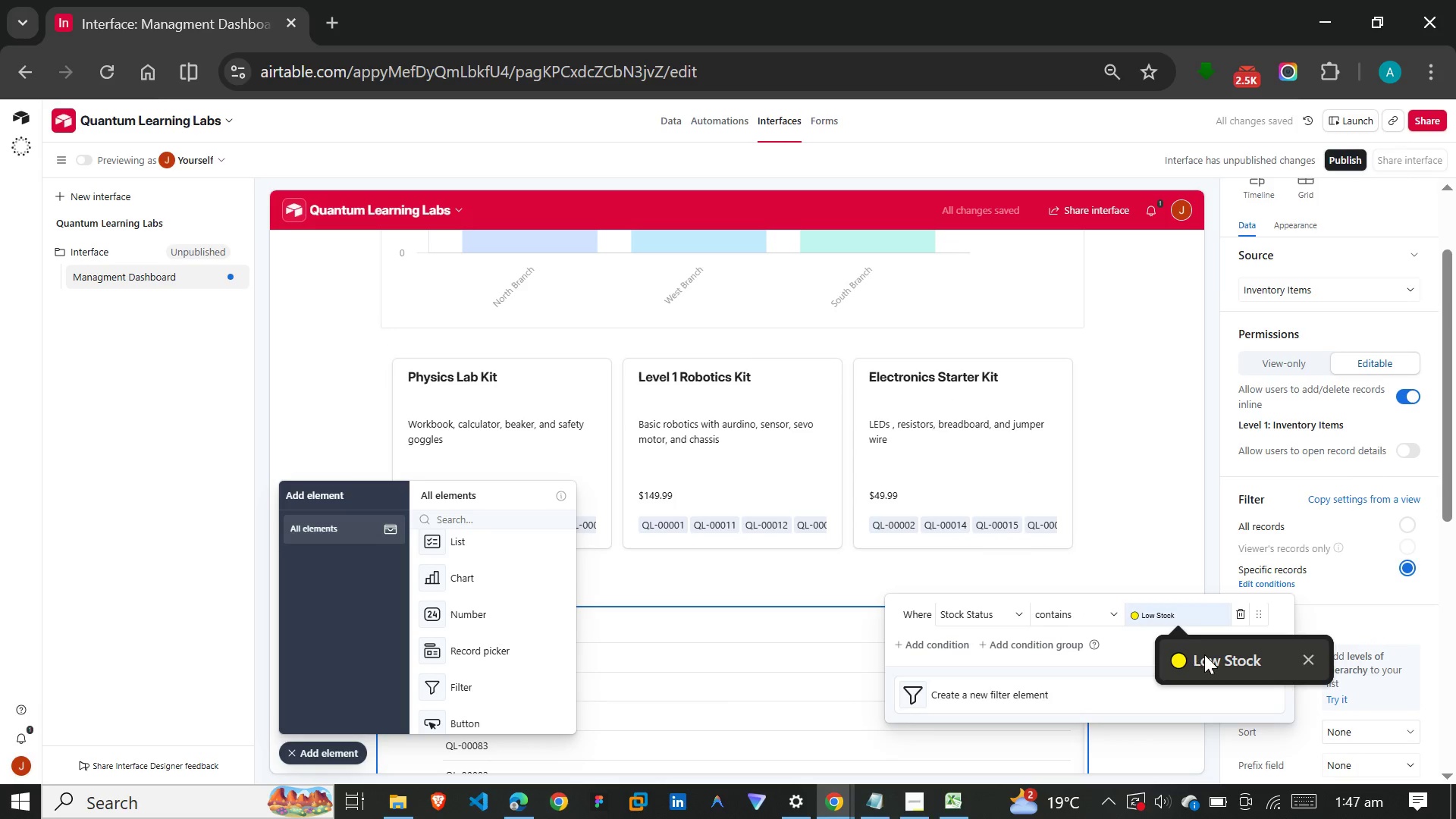 
left_click([1207, 656])
 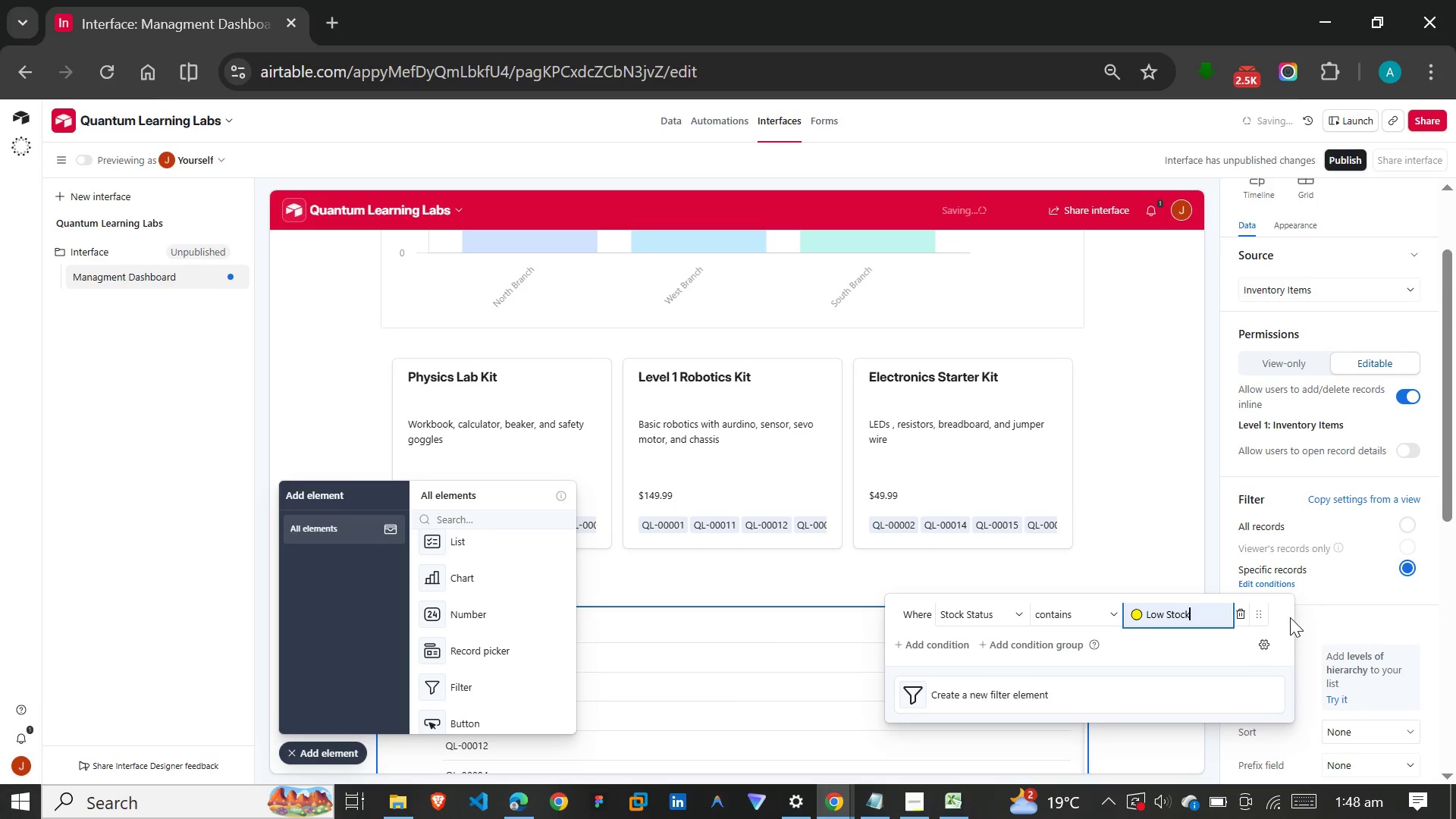 
left_click([1323, 598])
 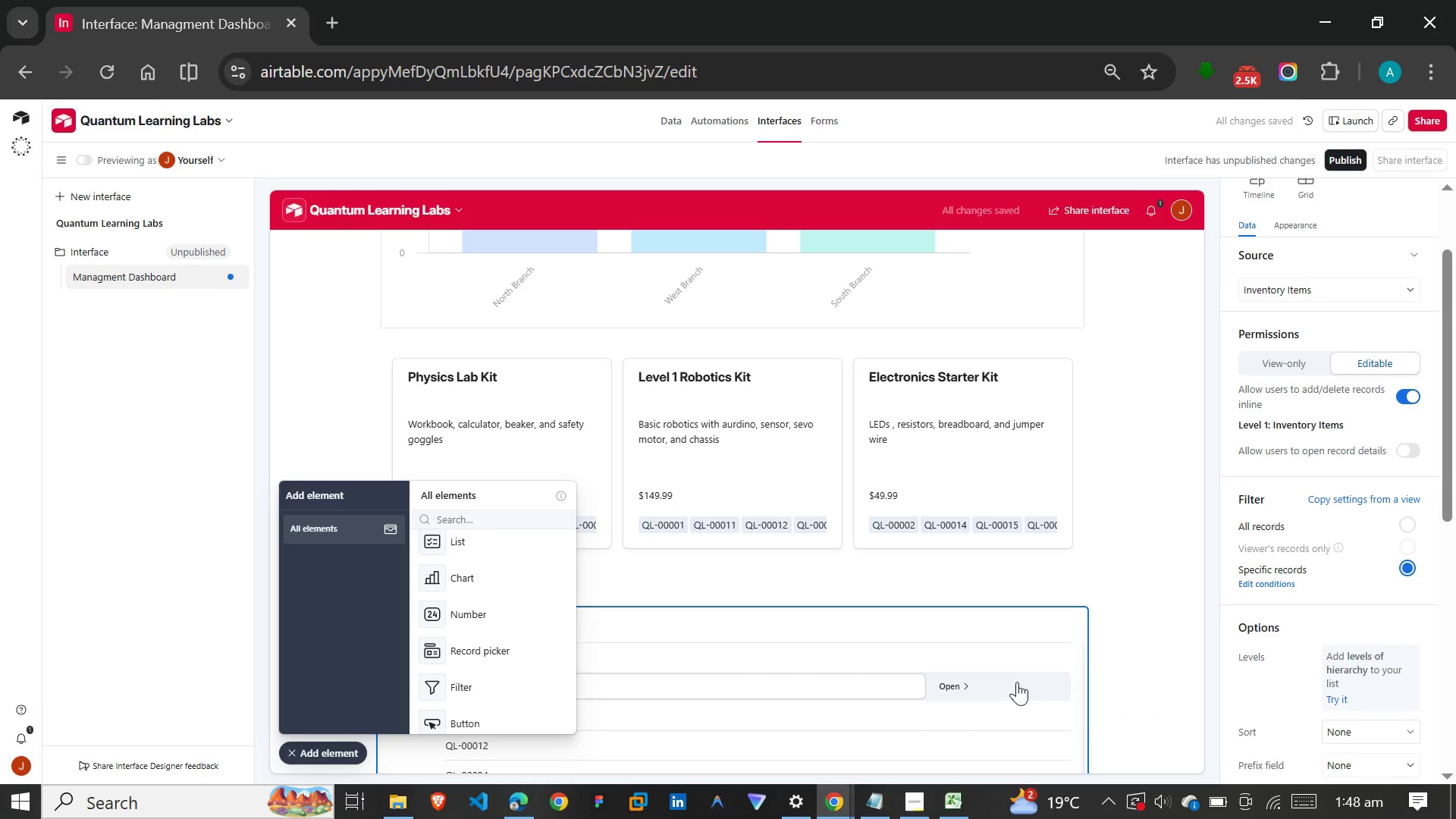 
scroll: coordinate [1138, 632], scroll_direction: down, amount: 9.0
 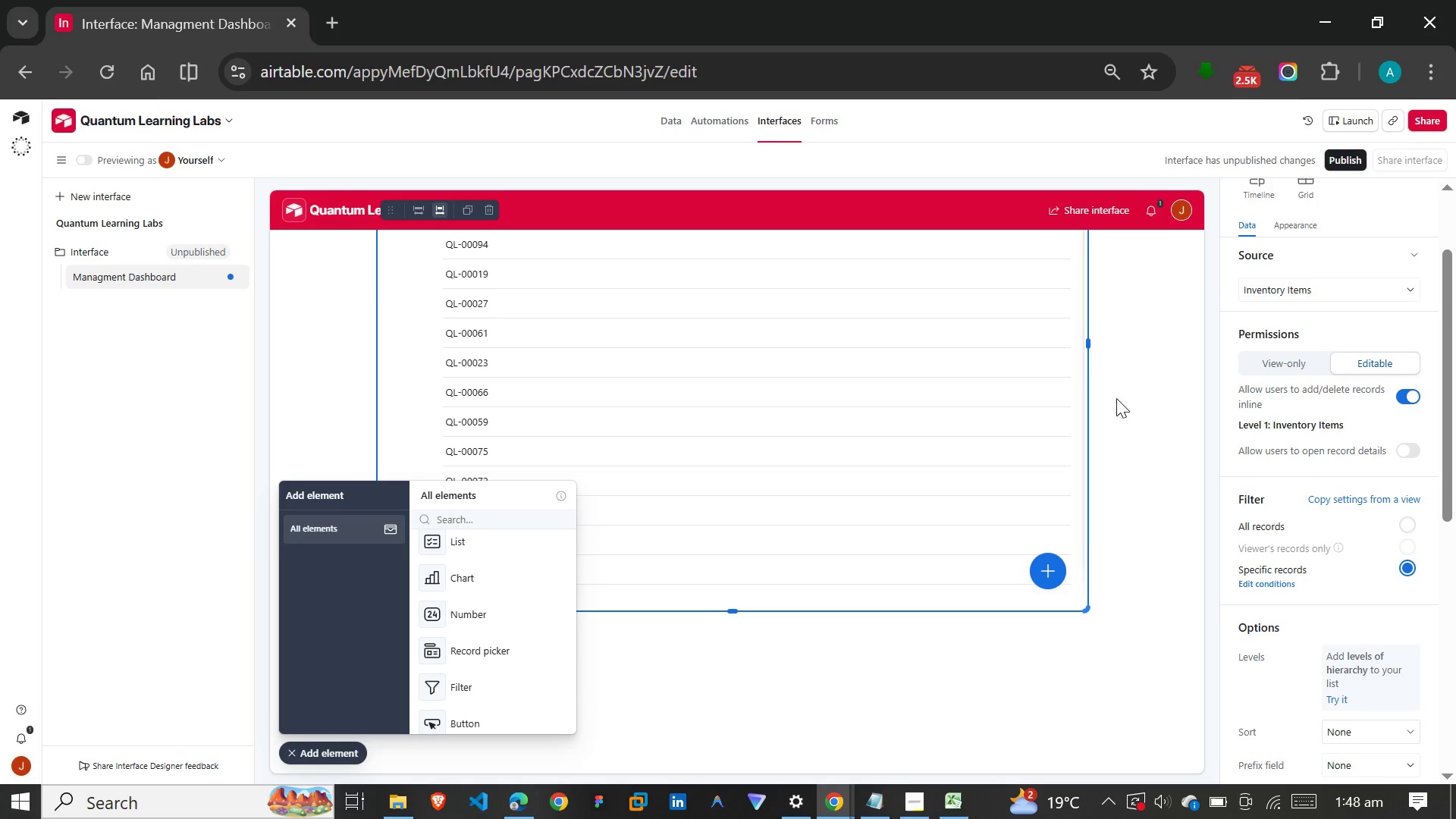 
left_click_drag(start_coordinate=[1089, 344], to_coordinate=[1153, 344])
 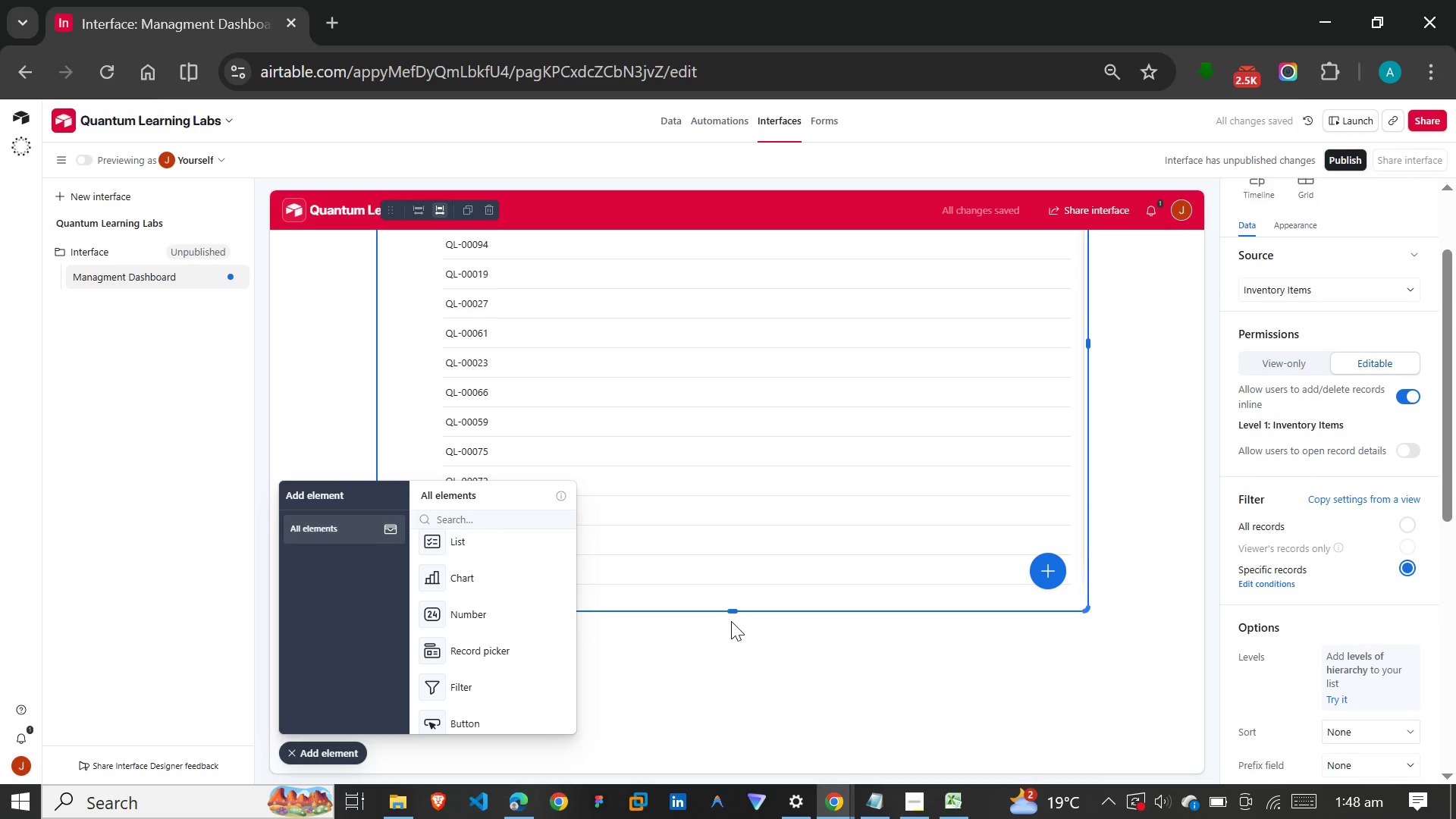 
left_click_drag(start_coordinate=[731, 610], to_coordinate=[739, 651])
 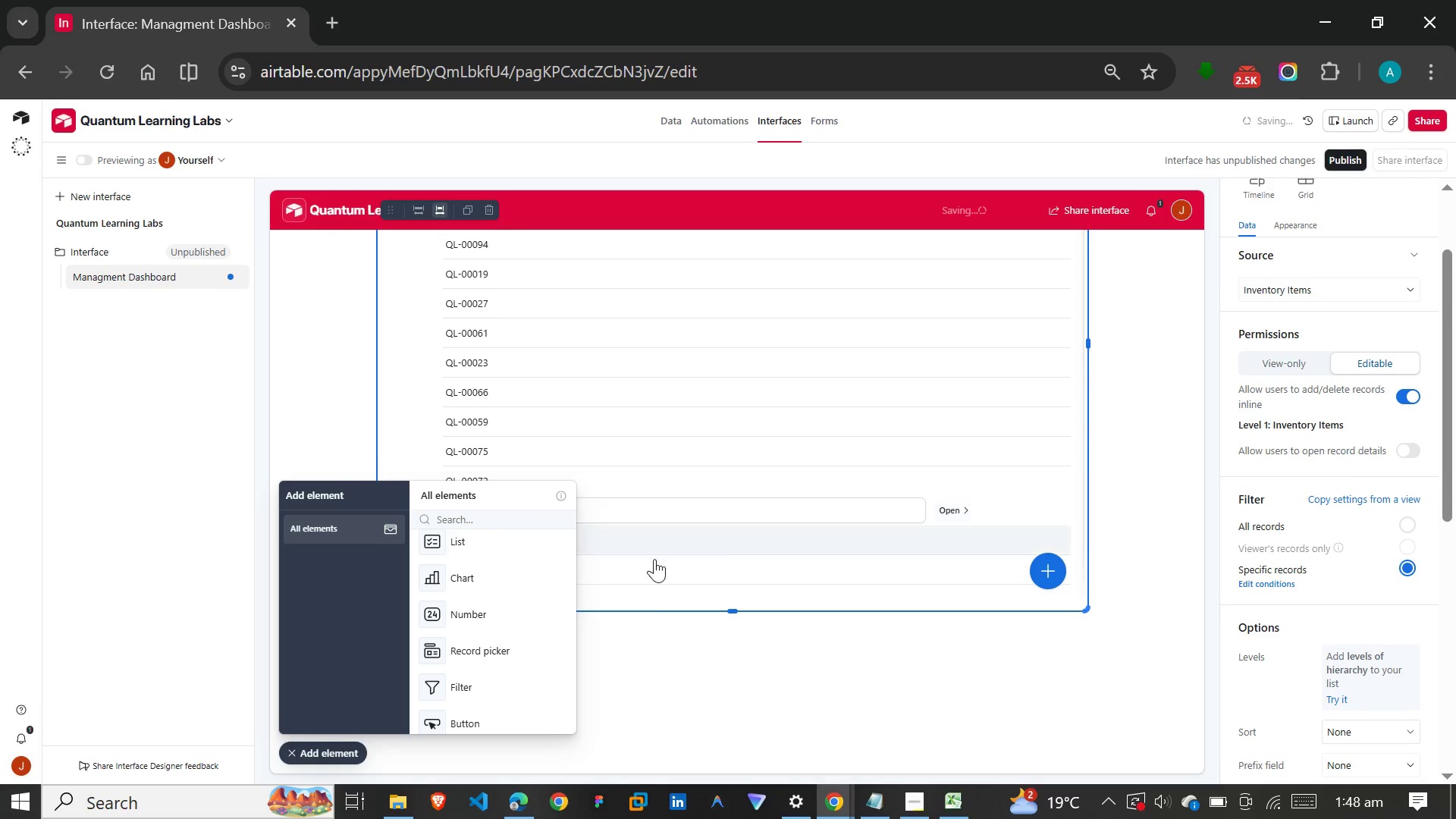 
left_click([662, 661])
 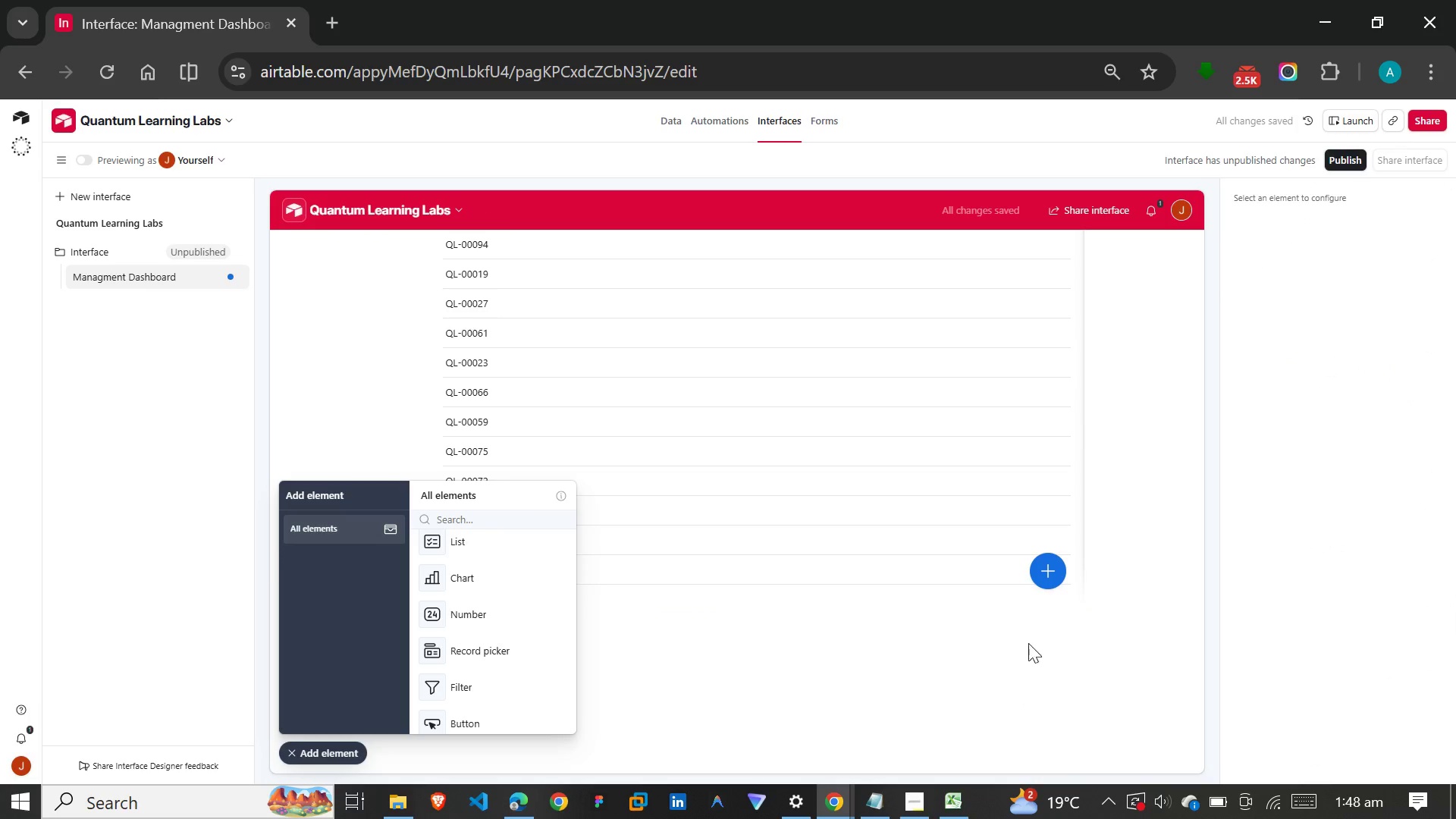 
wait(5.03)
 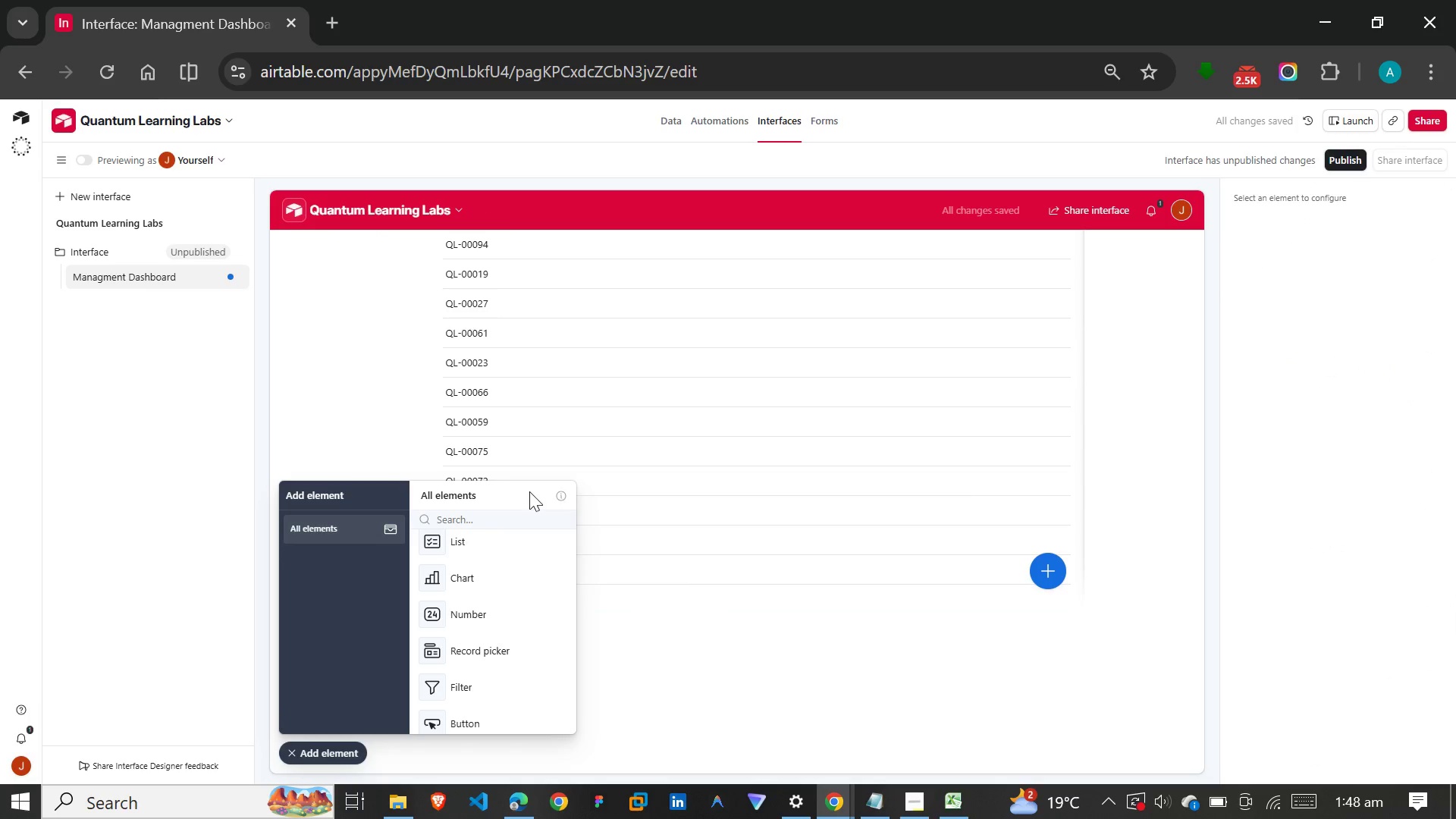 
left_click([919, 391])
 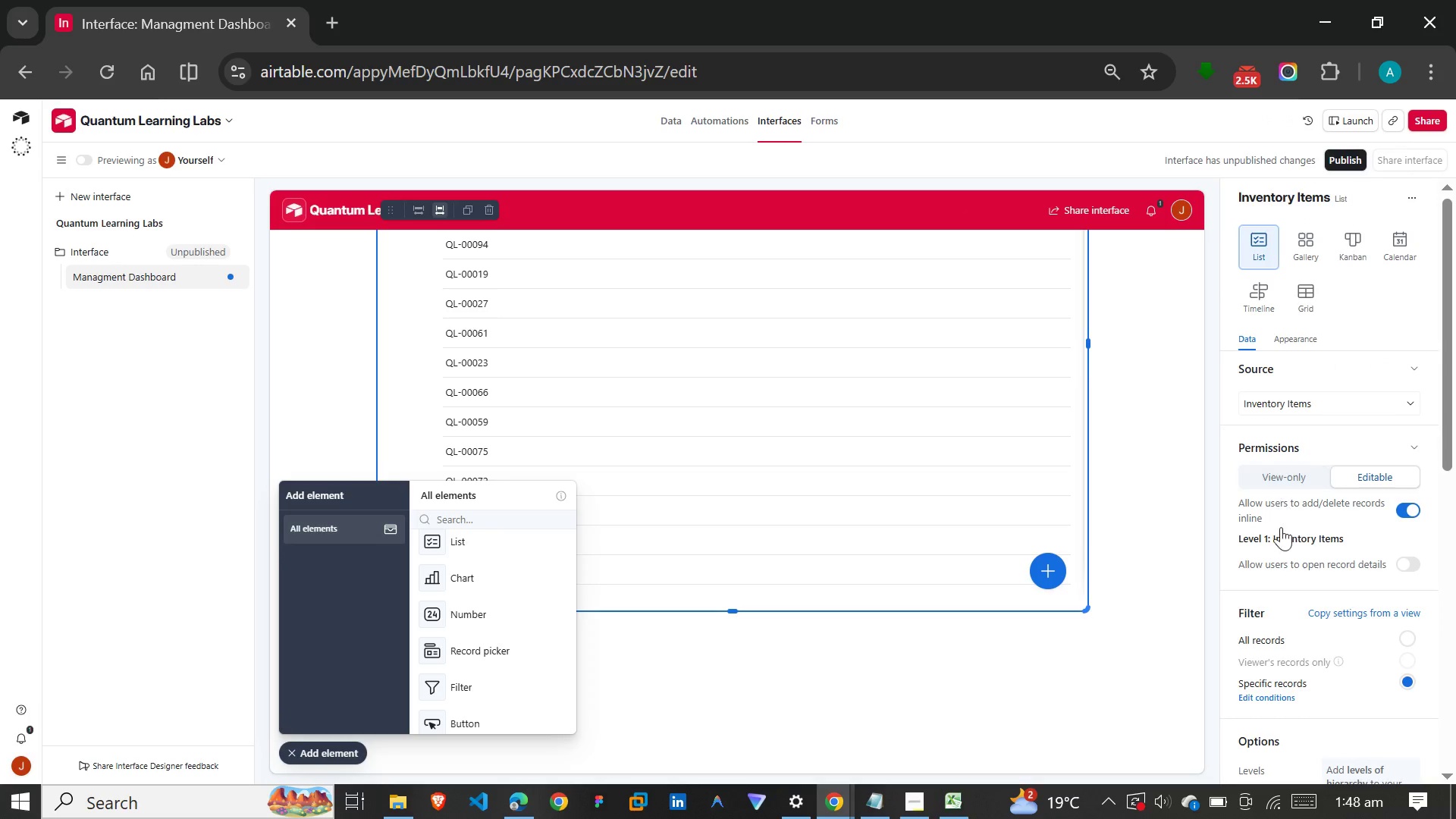 
scroll: coordinate [1282, 547], scroll_direction: down, amount: 7.0
 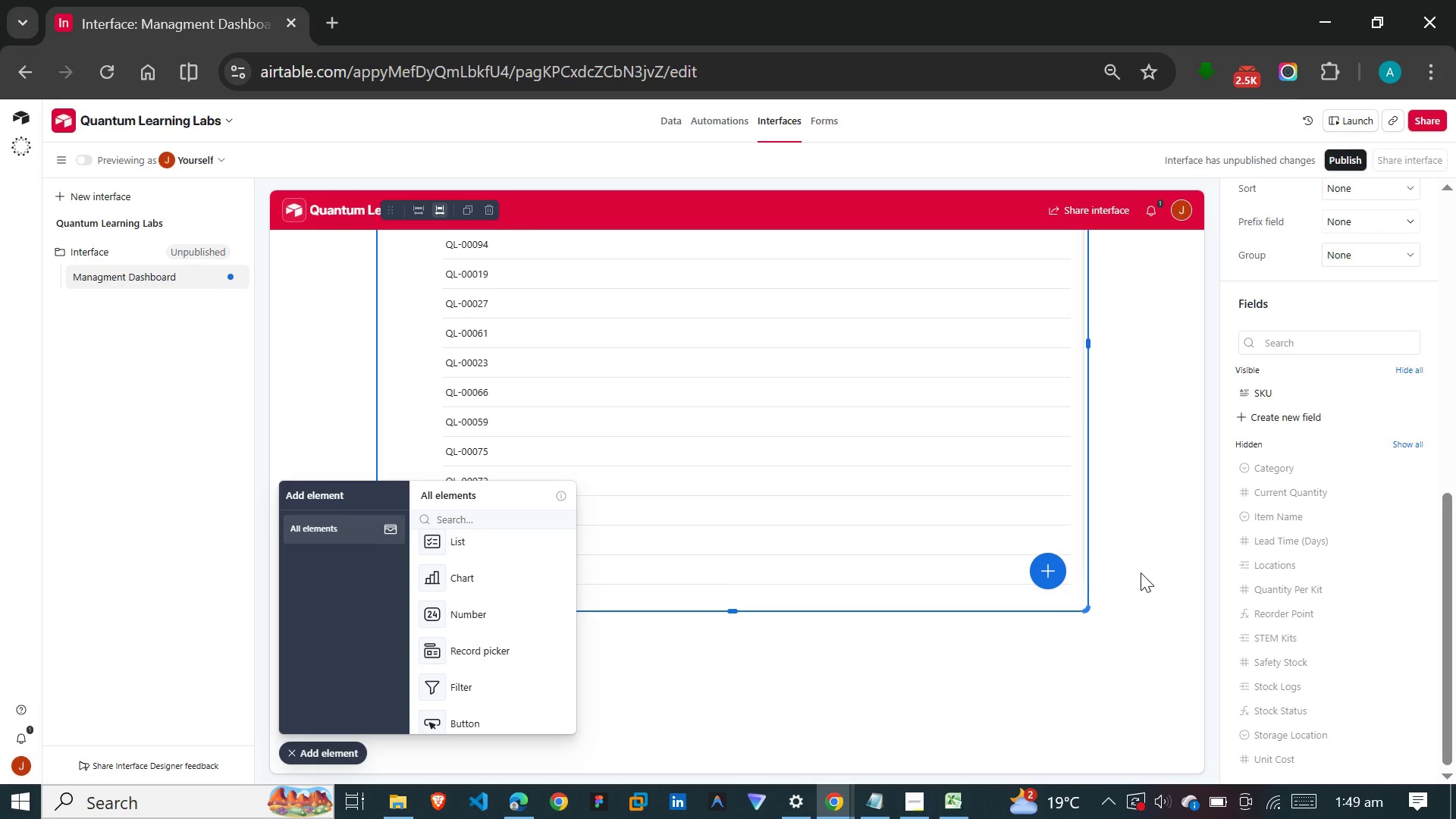 
wait(58.56)
 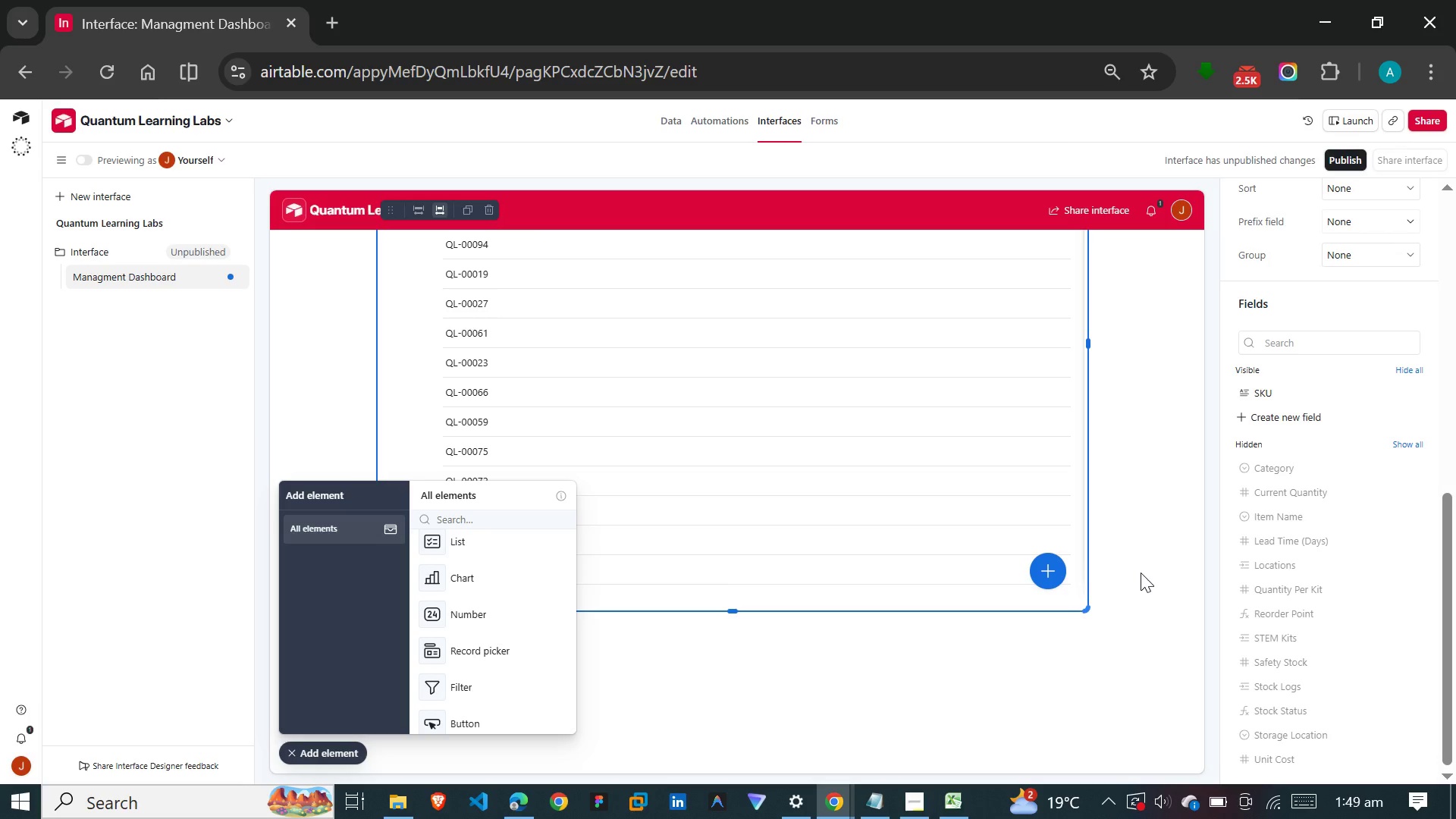 
left_click([1397, 511])
 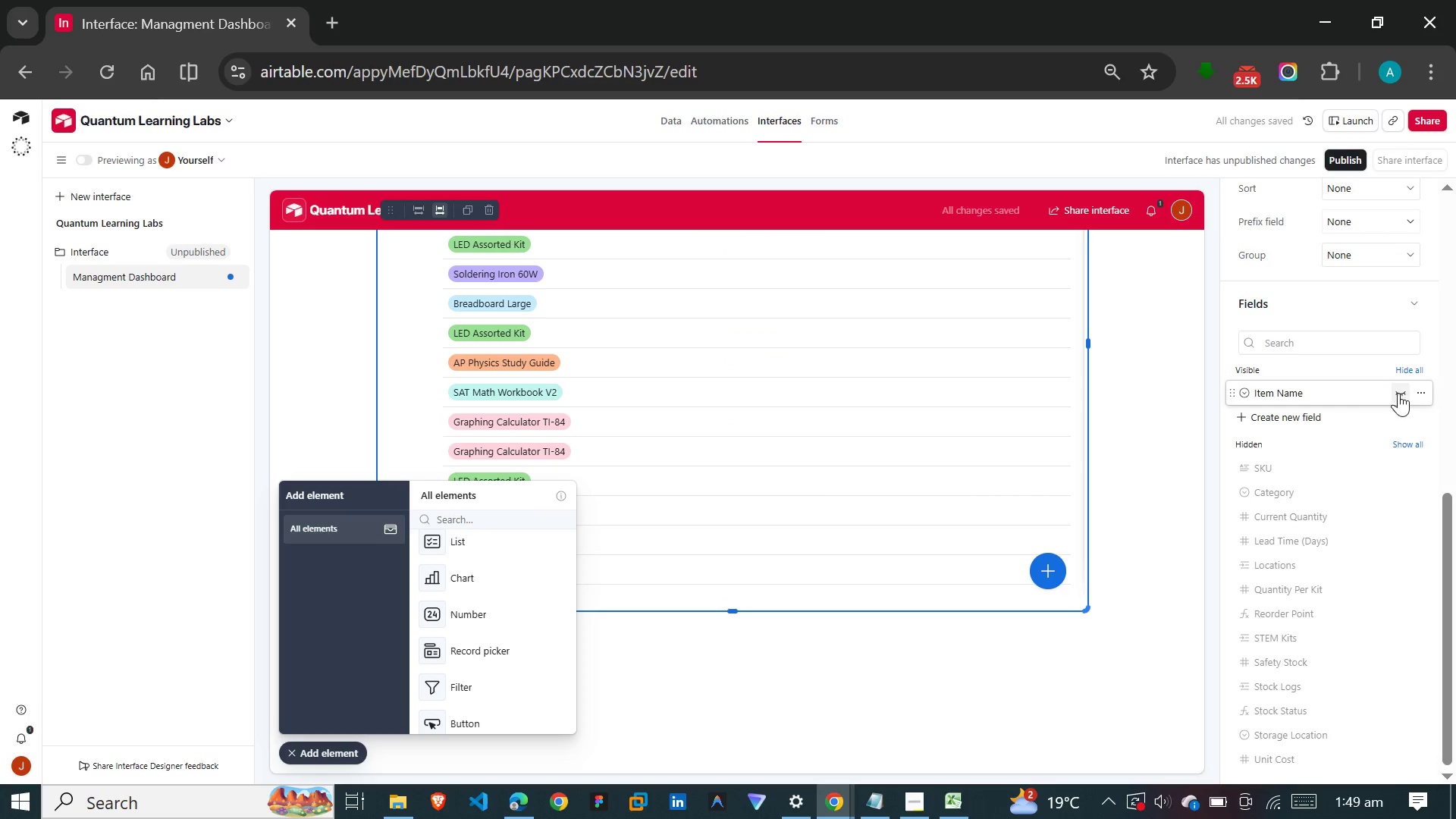 
wait(8.52)
 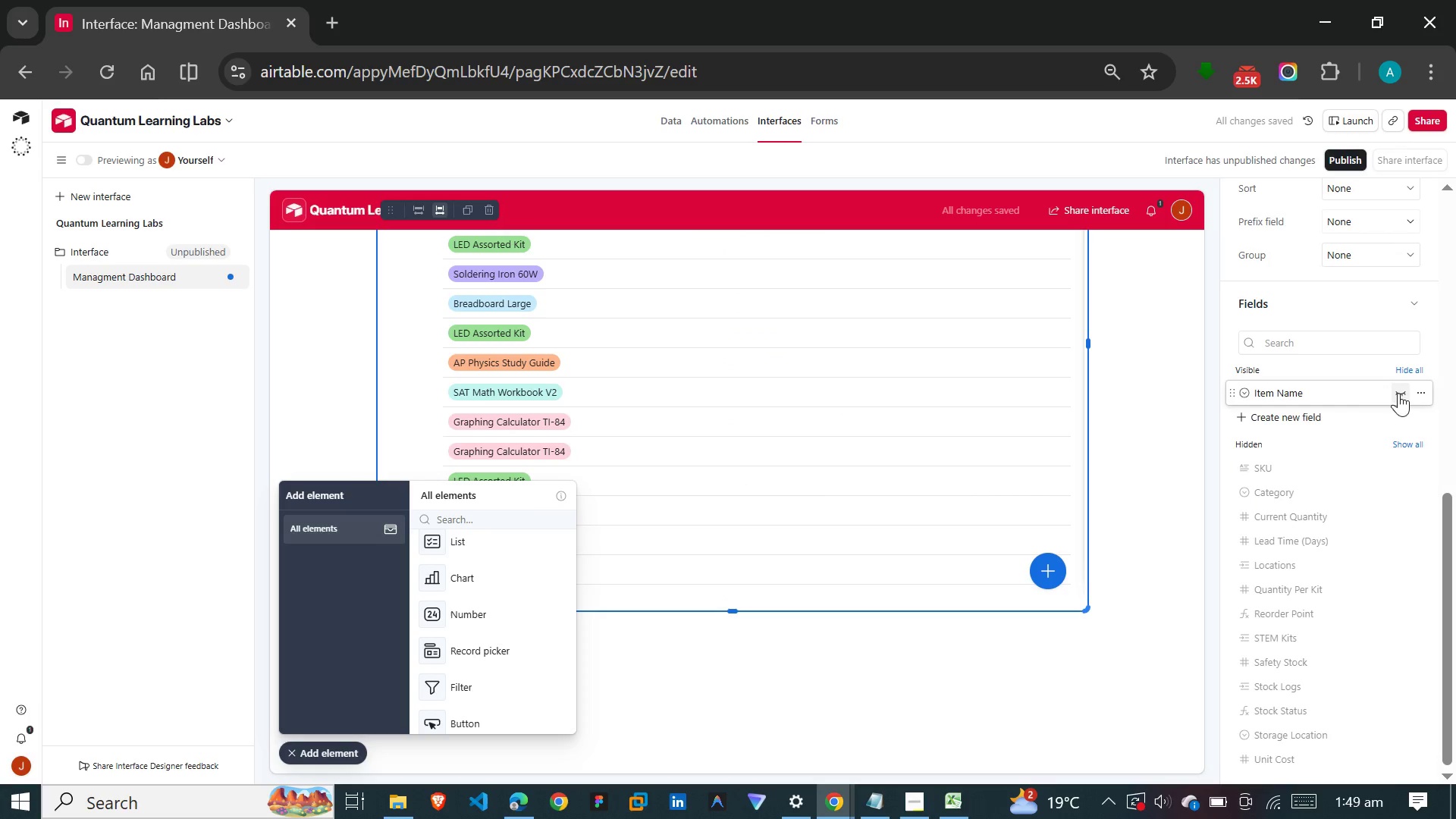 
left_click([1404, 511])
 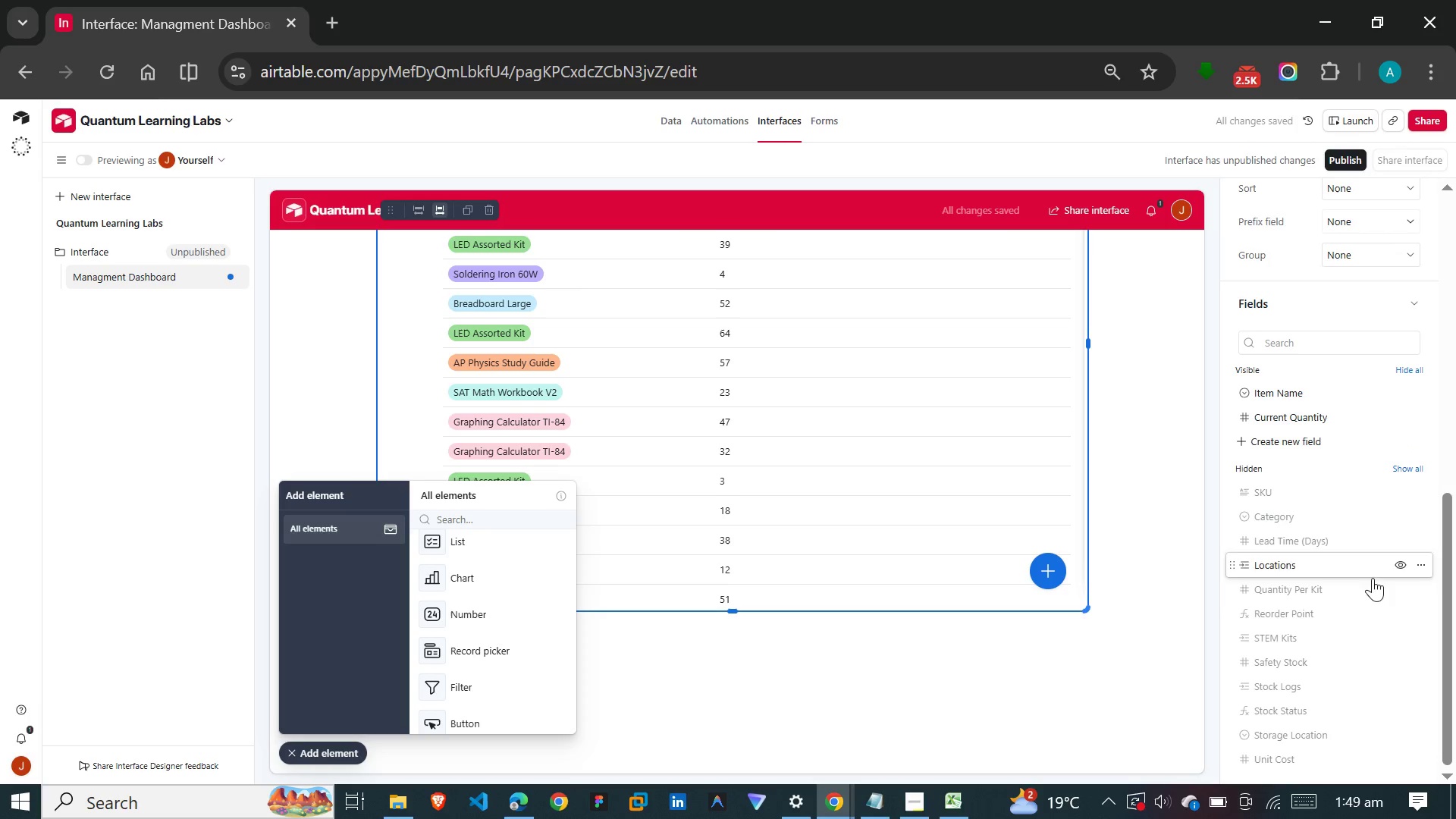 
wait(5.02)
 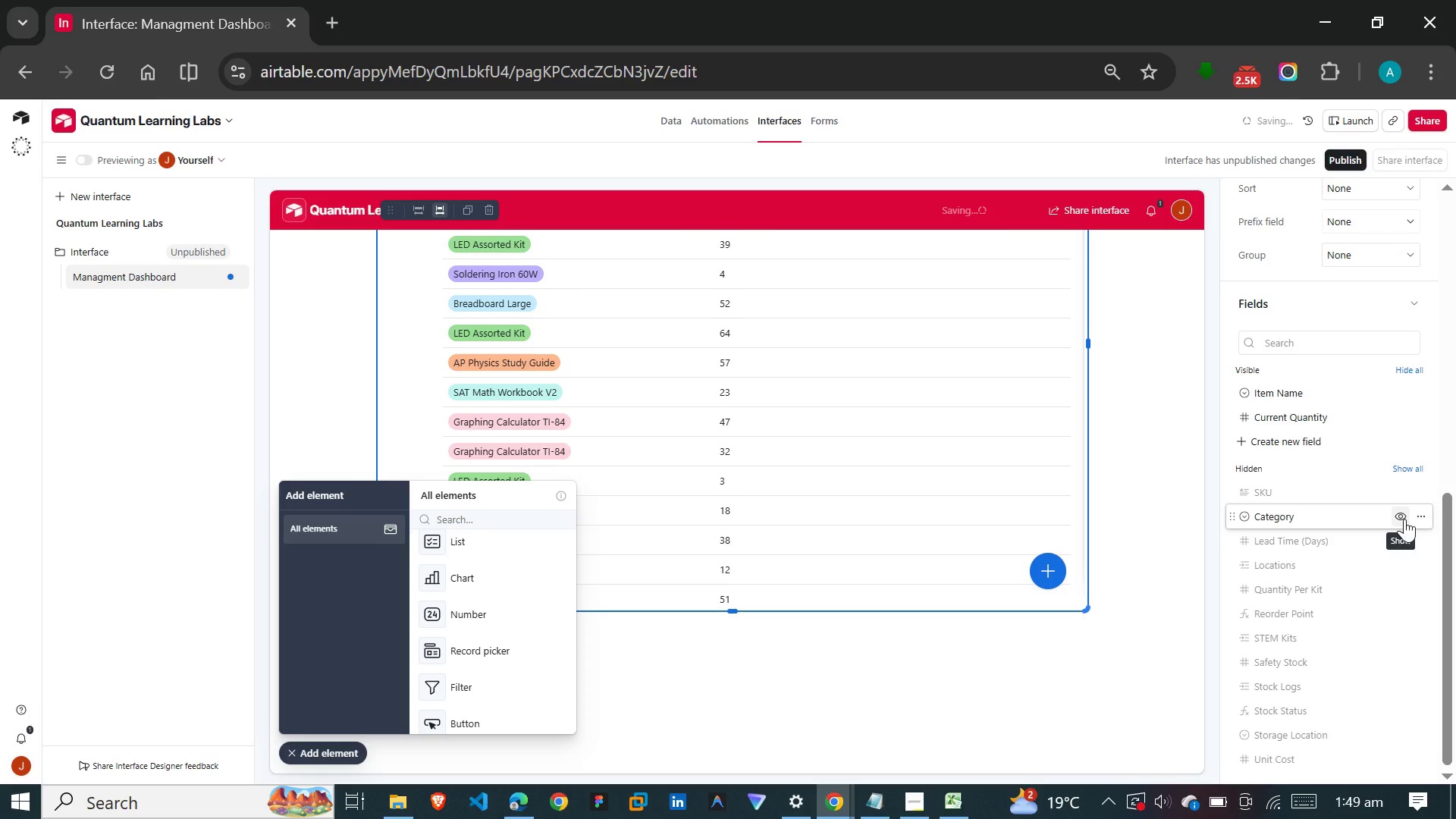 
scroll: coordinate [1345, 660], scroll_direction: down, amount: 4.0
 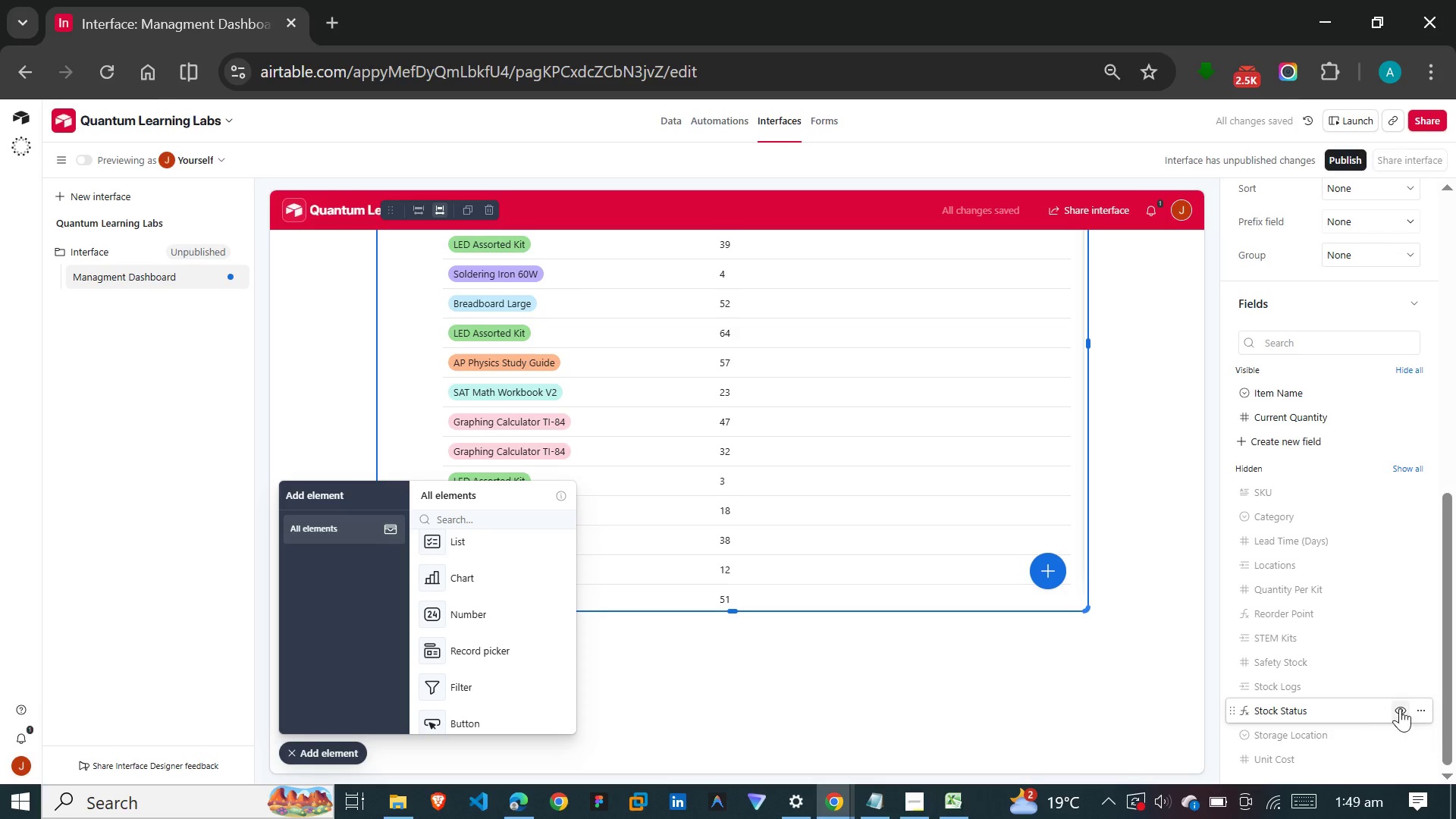 
left_click([1404, 708])
 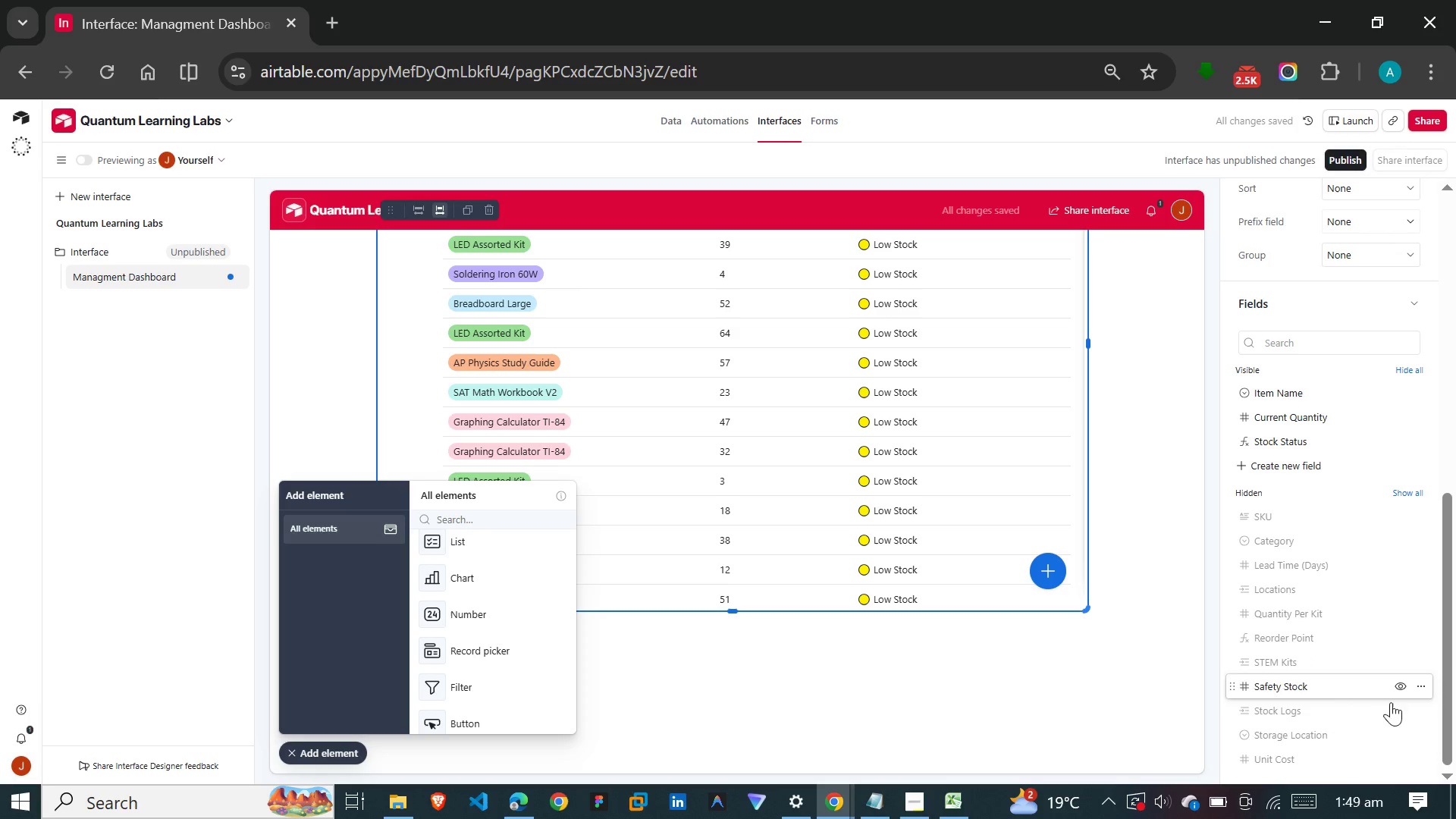 
wait(5.12)
 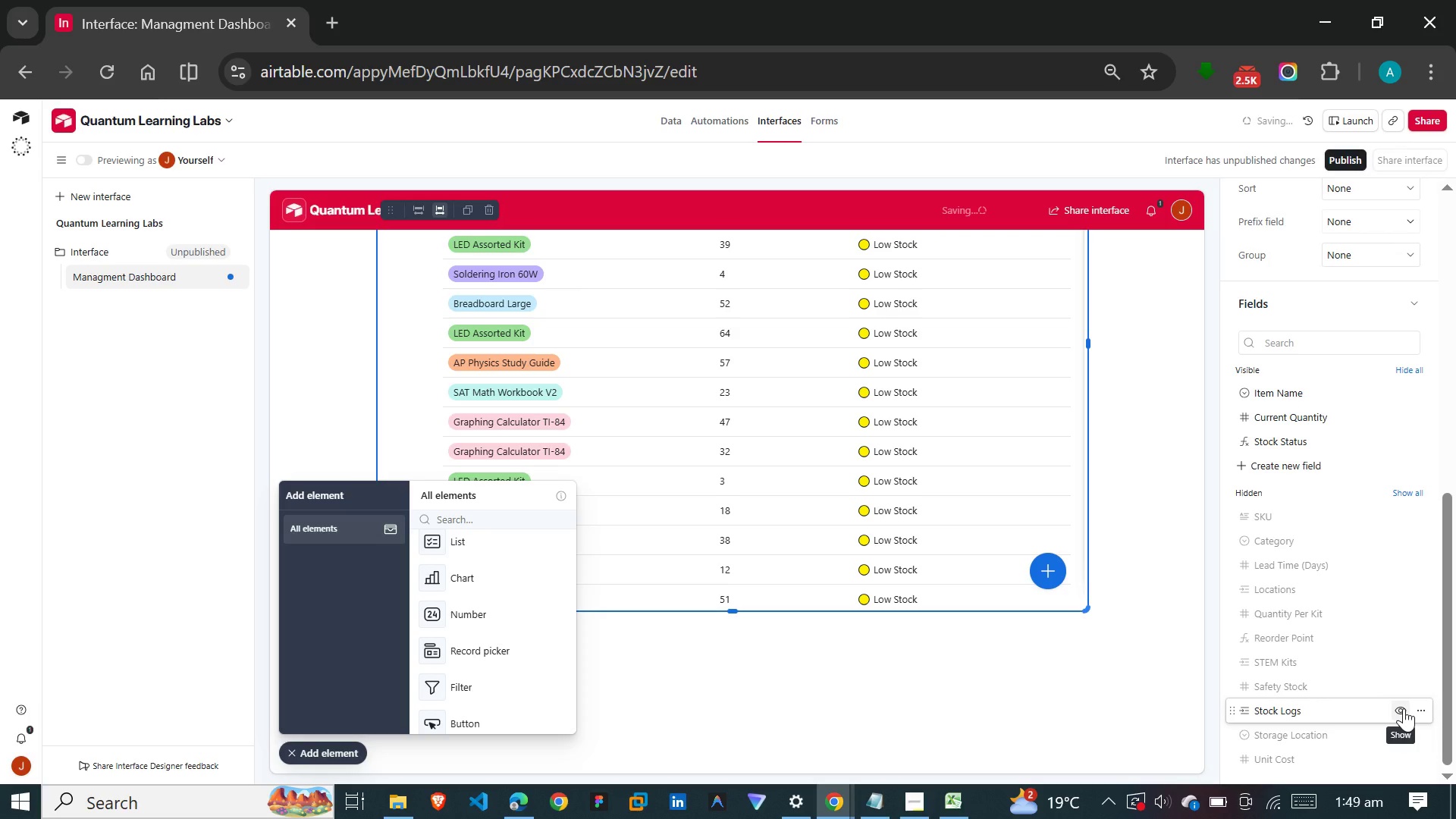 
left_click([1398, 733])
 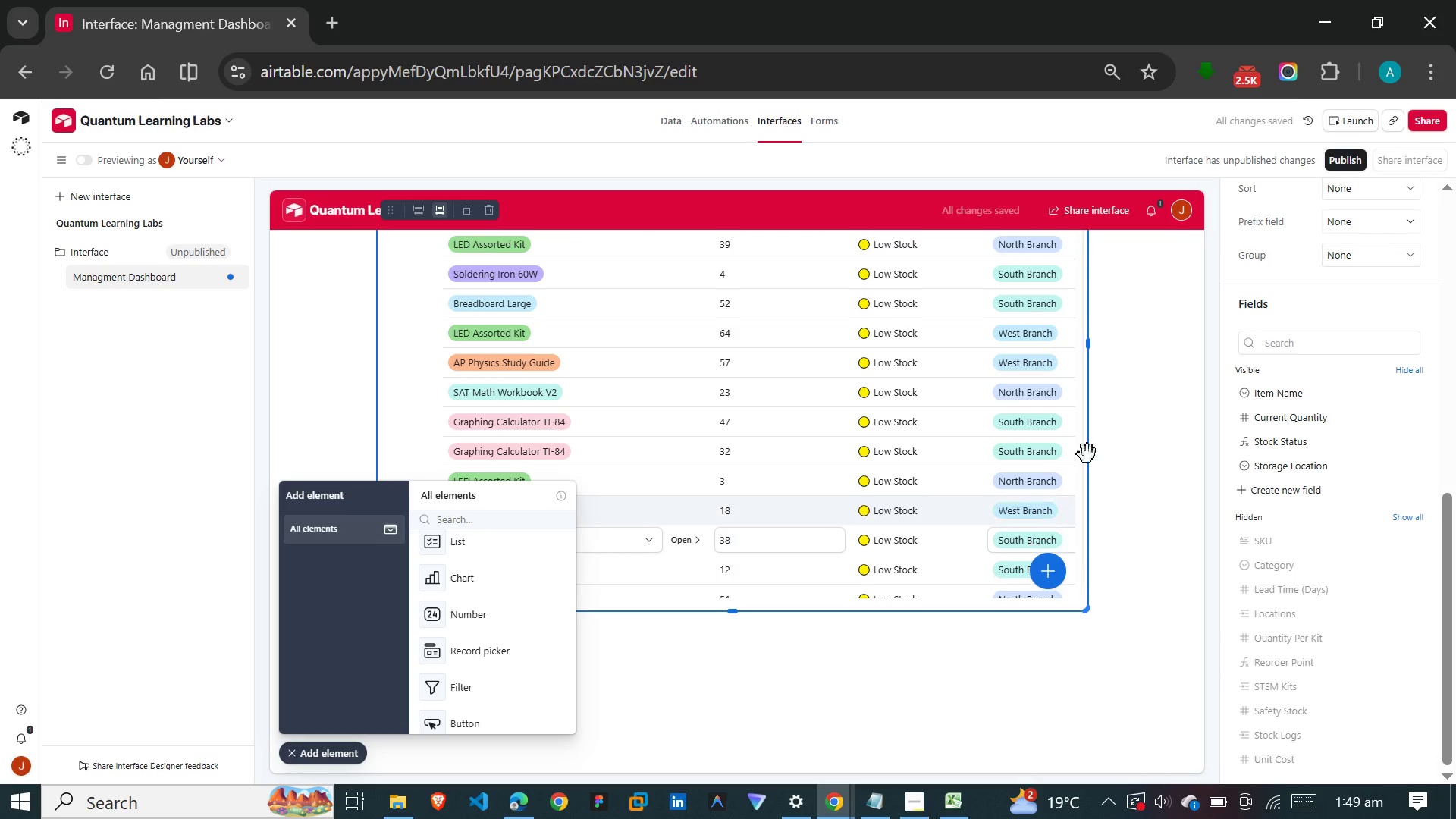 
scroll: coordinate [1132, 421], scroll_direction: up, amount: 9.0
 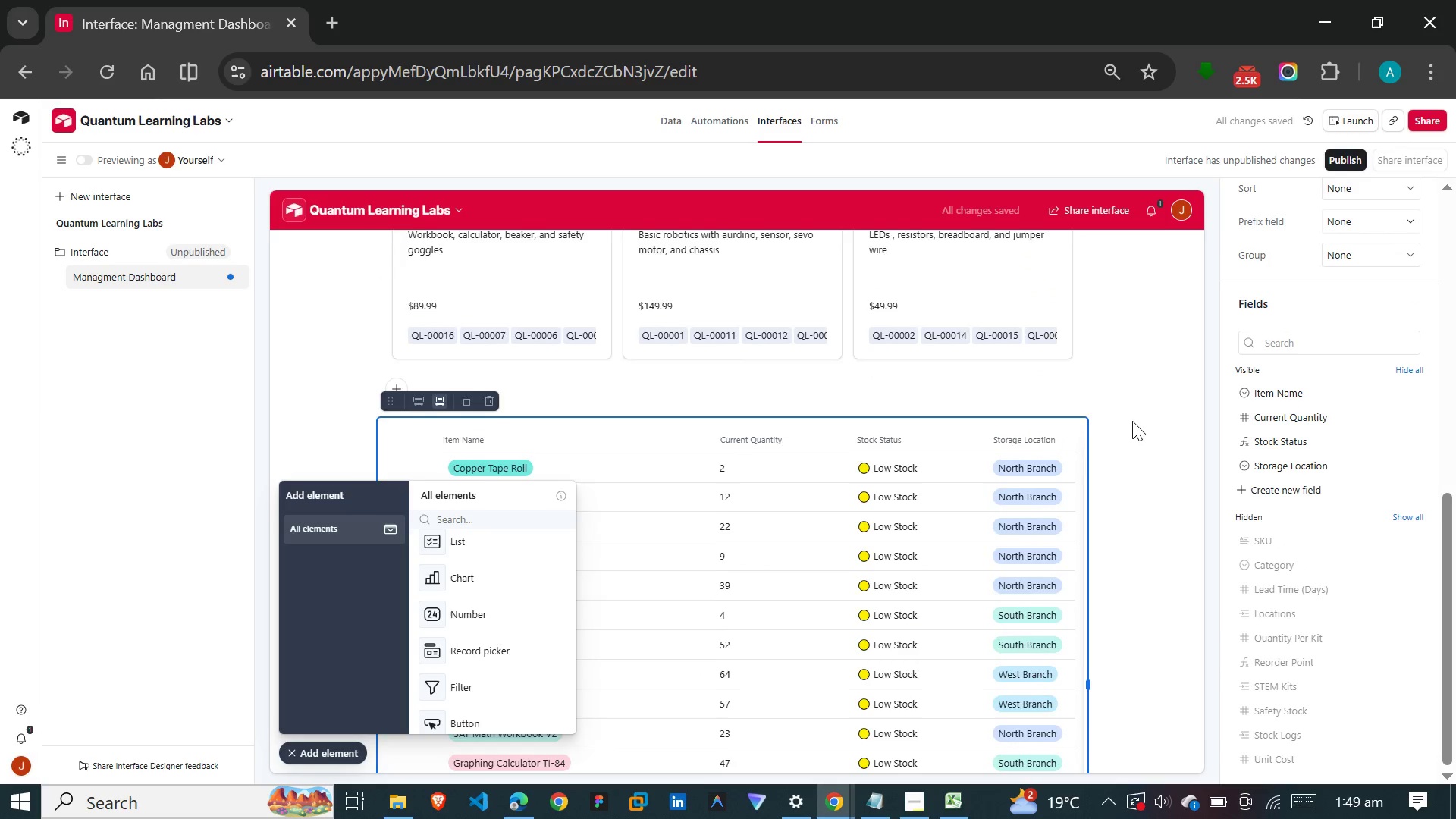 
scroll: coordinate [1132, 421], scroll_direction: down, amount: 6.0
 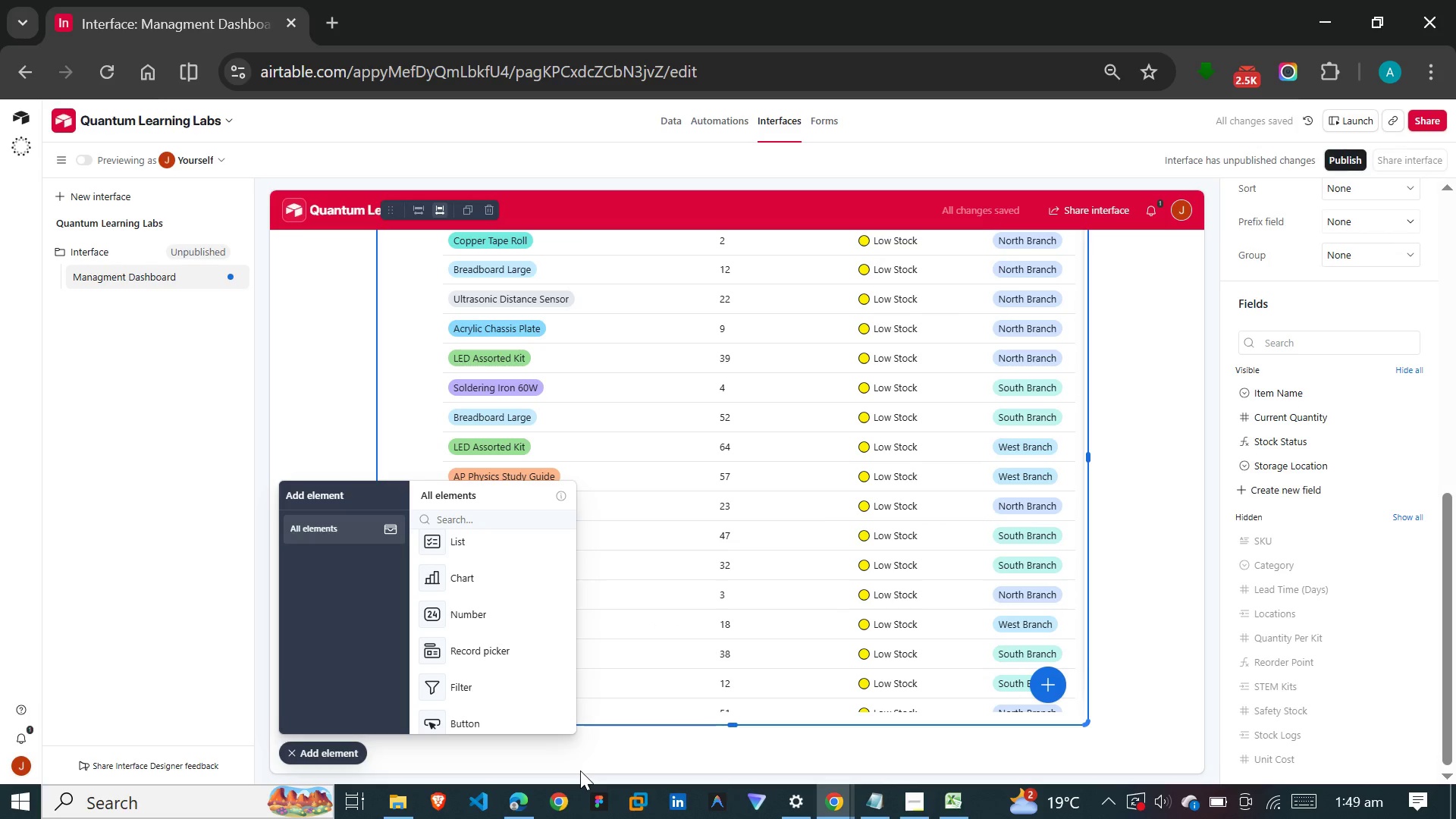 
left_click([580, 763])
 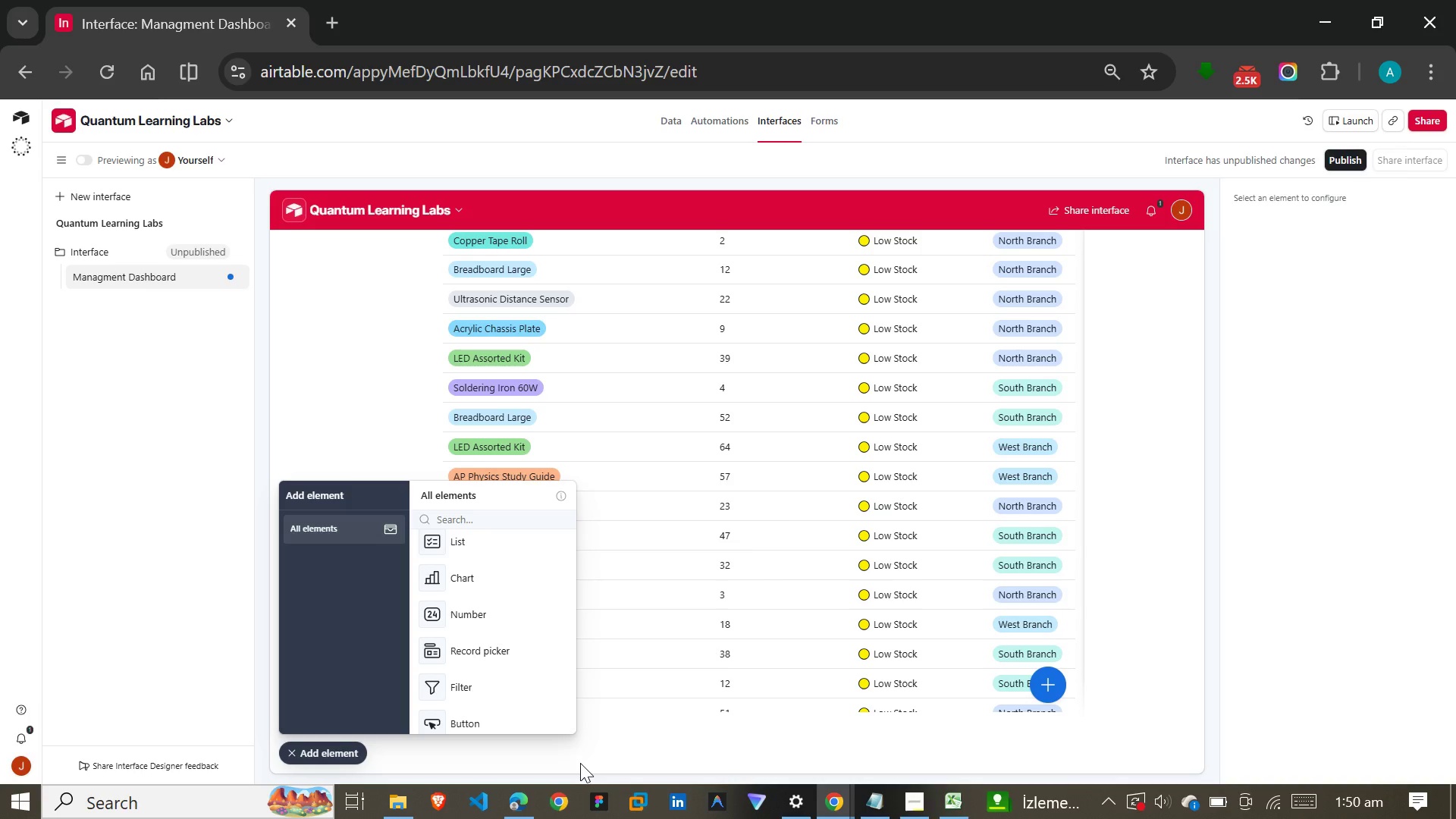 
wait(22.23)
 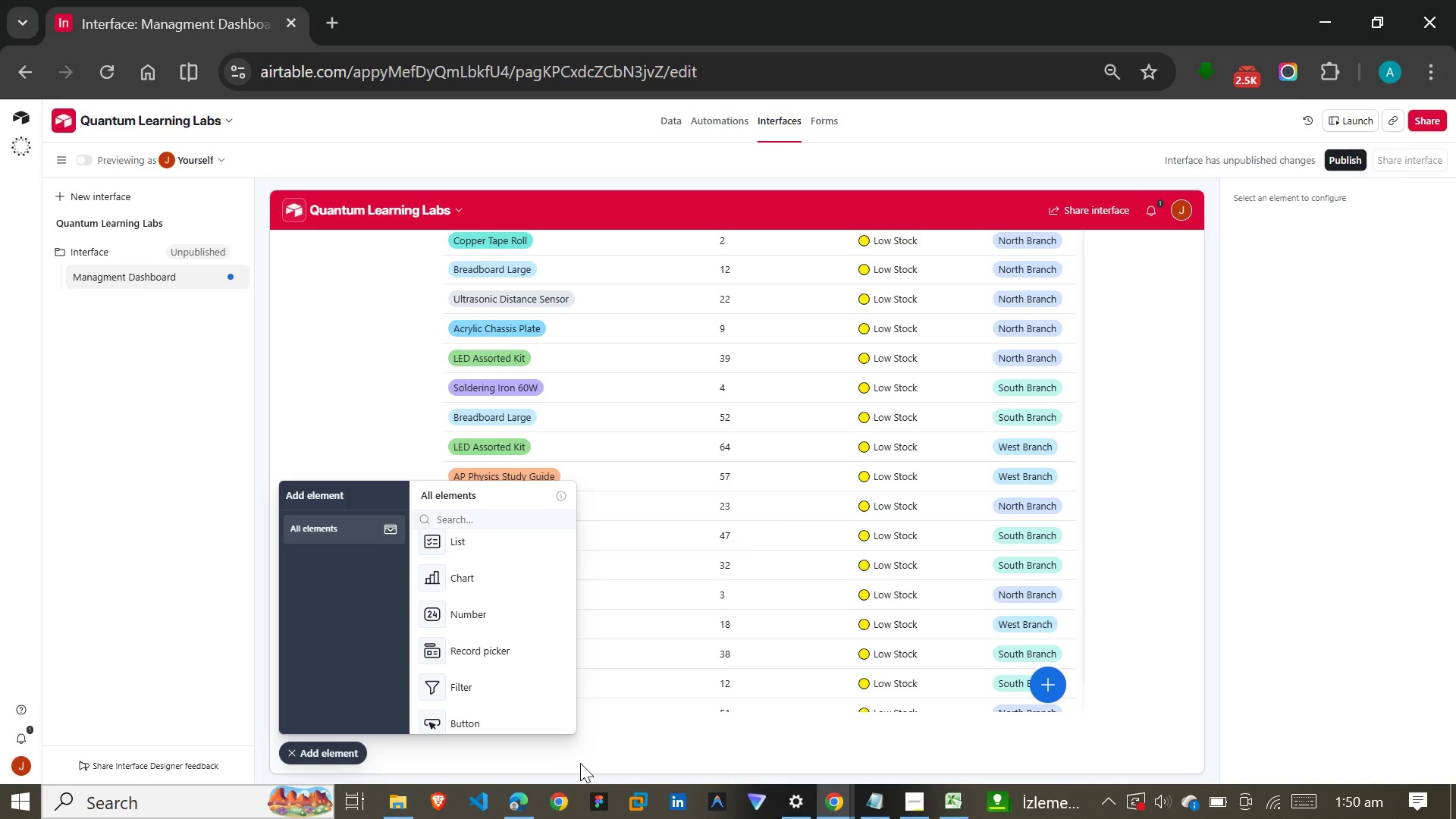 
left_click([318, 748])
 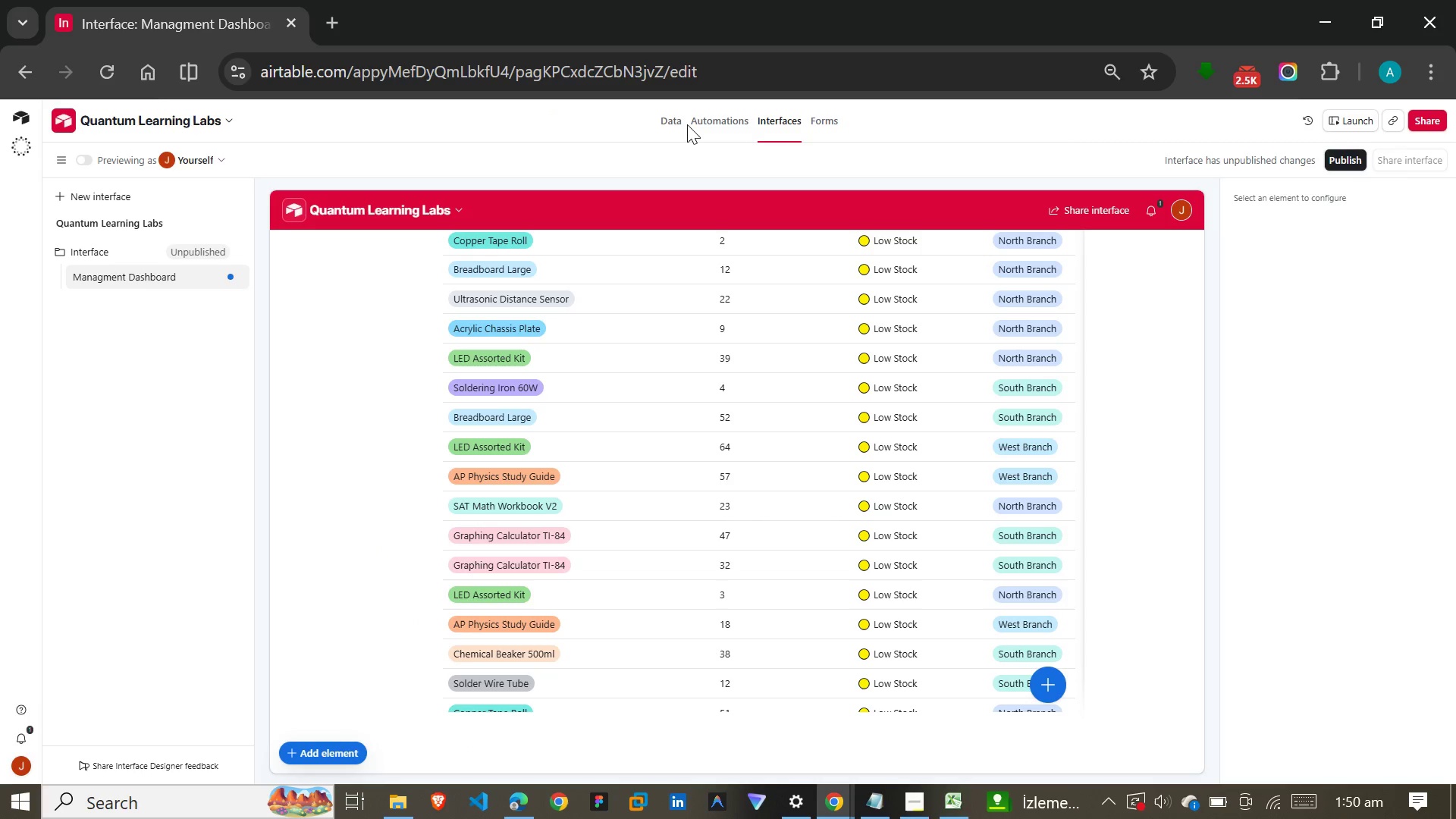 
left_click([657, 116])
 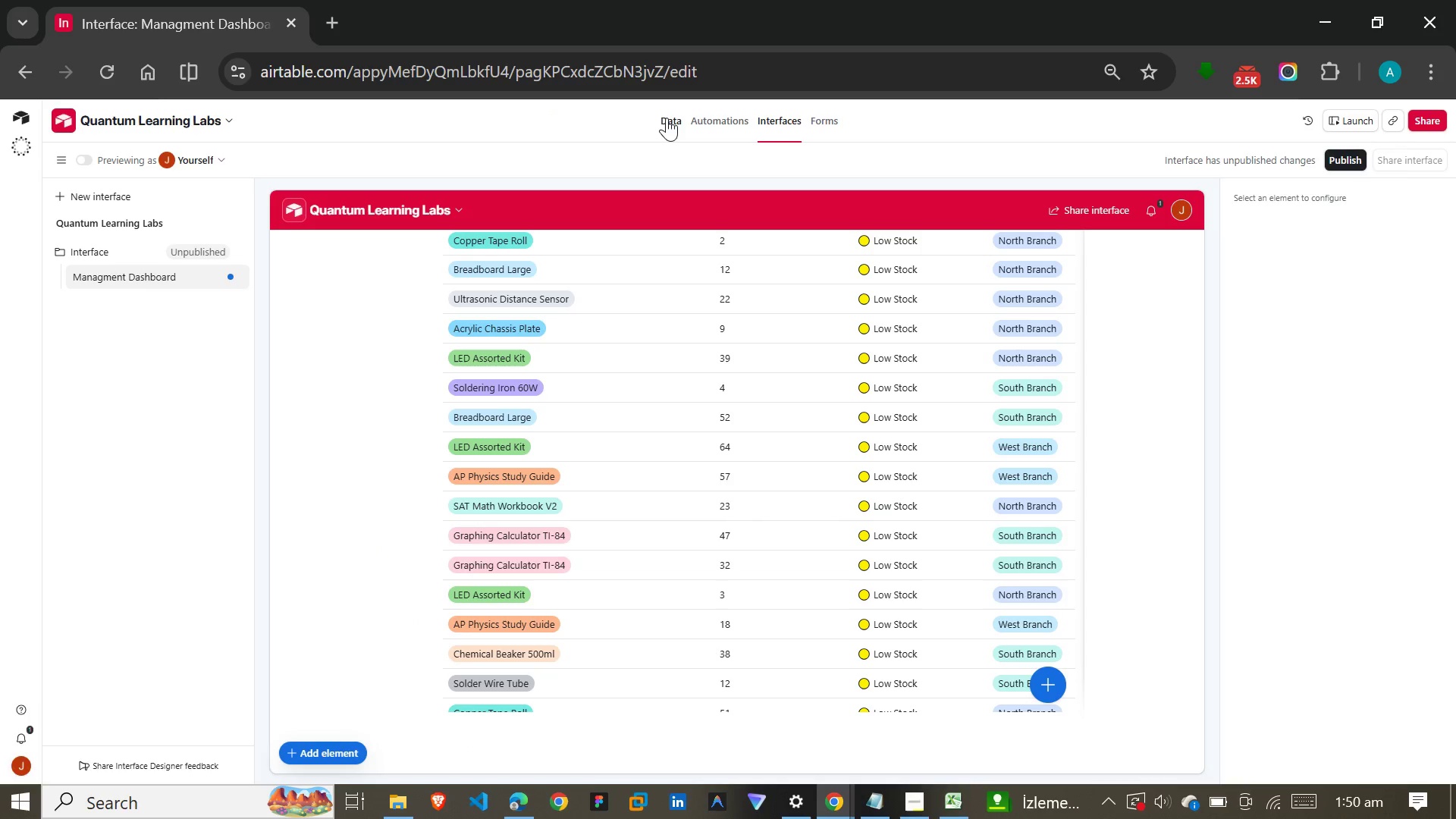 